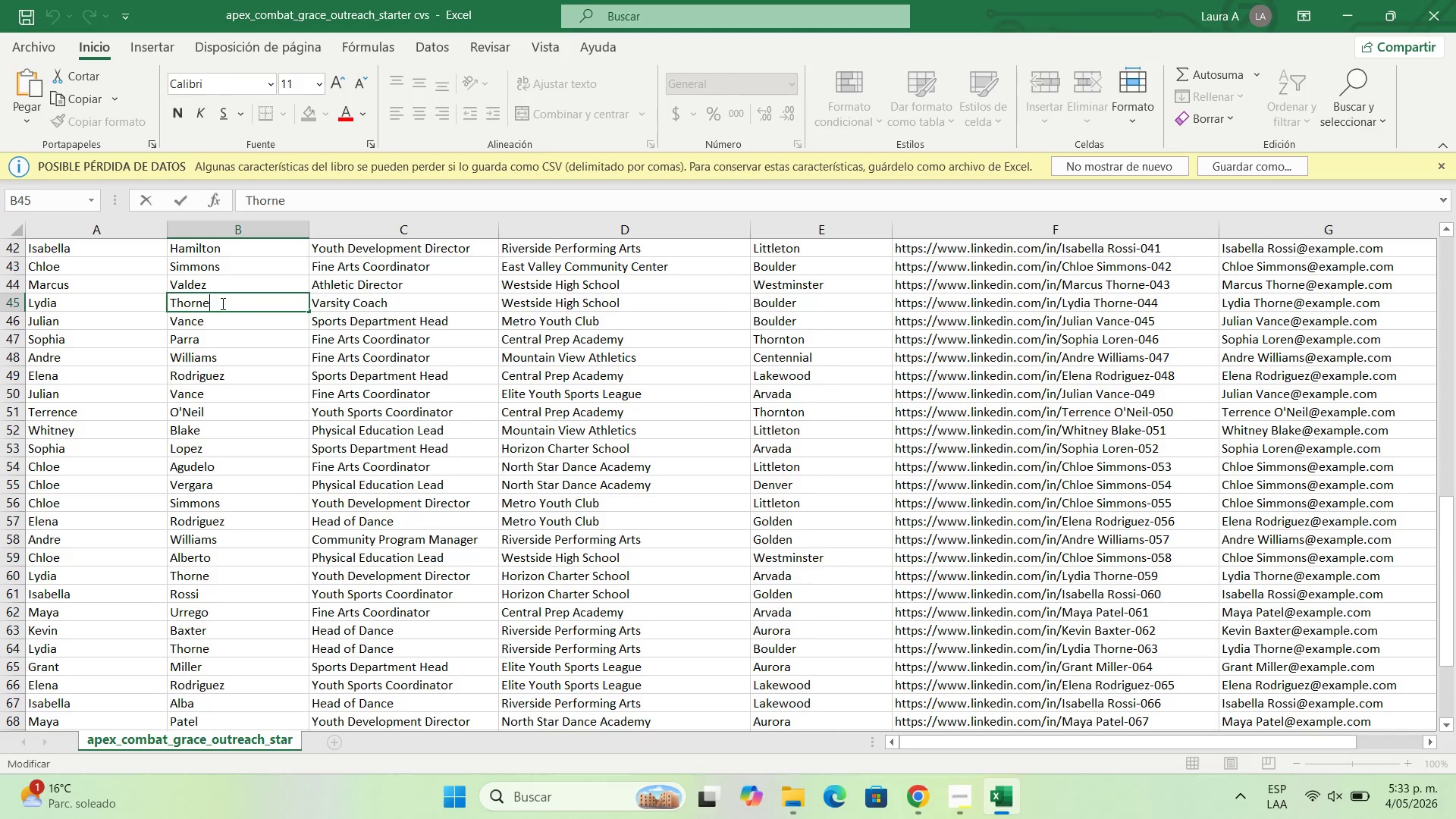 
left_click_drag(start_coordinate=[221, 303], to_coordinate=[171, 298])
 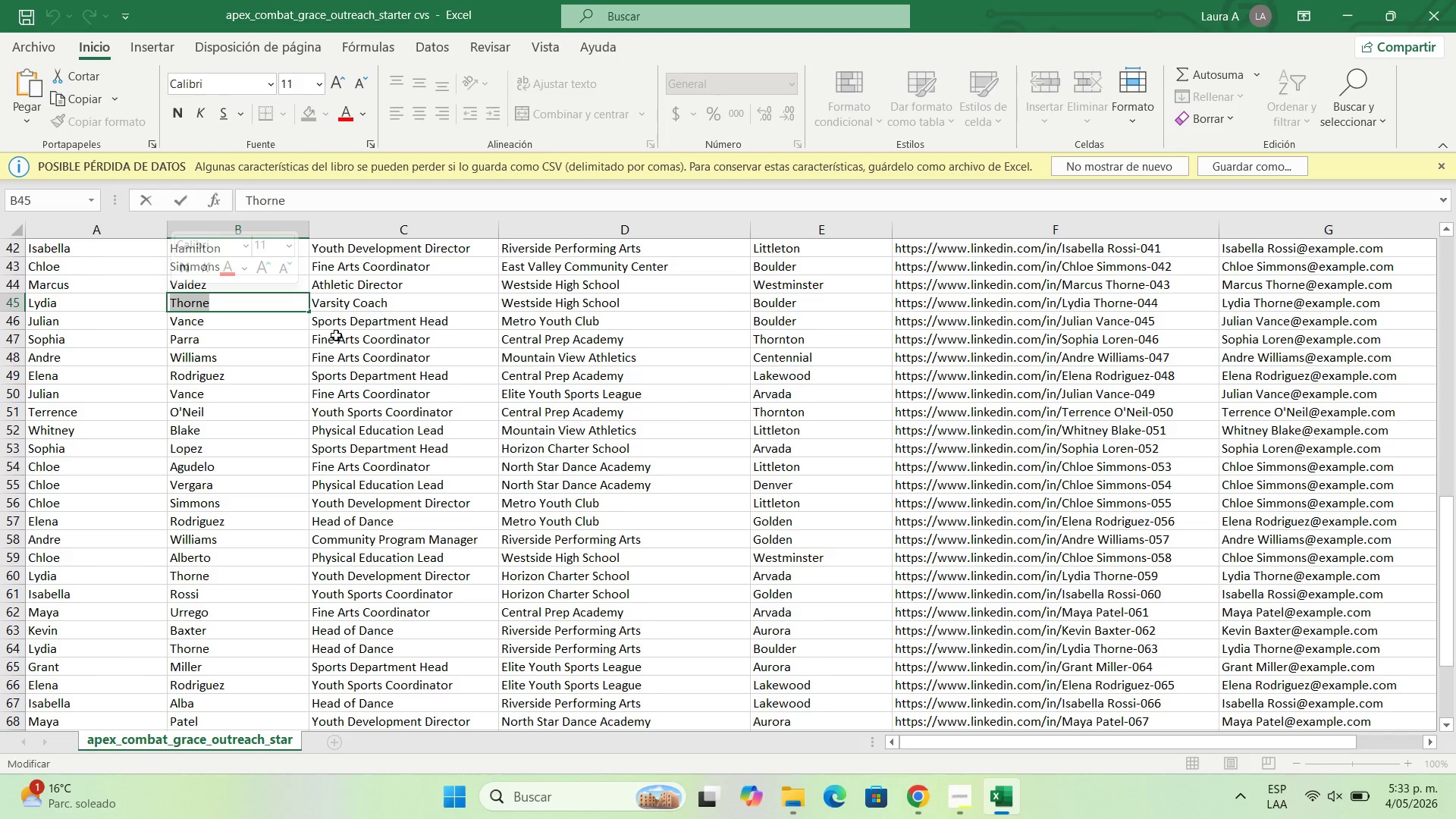 
wait(8.69)
 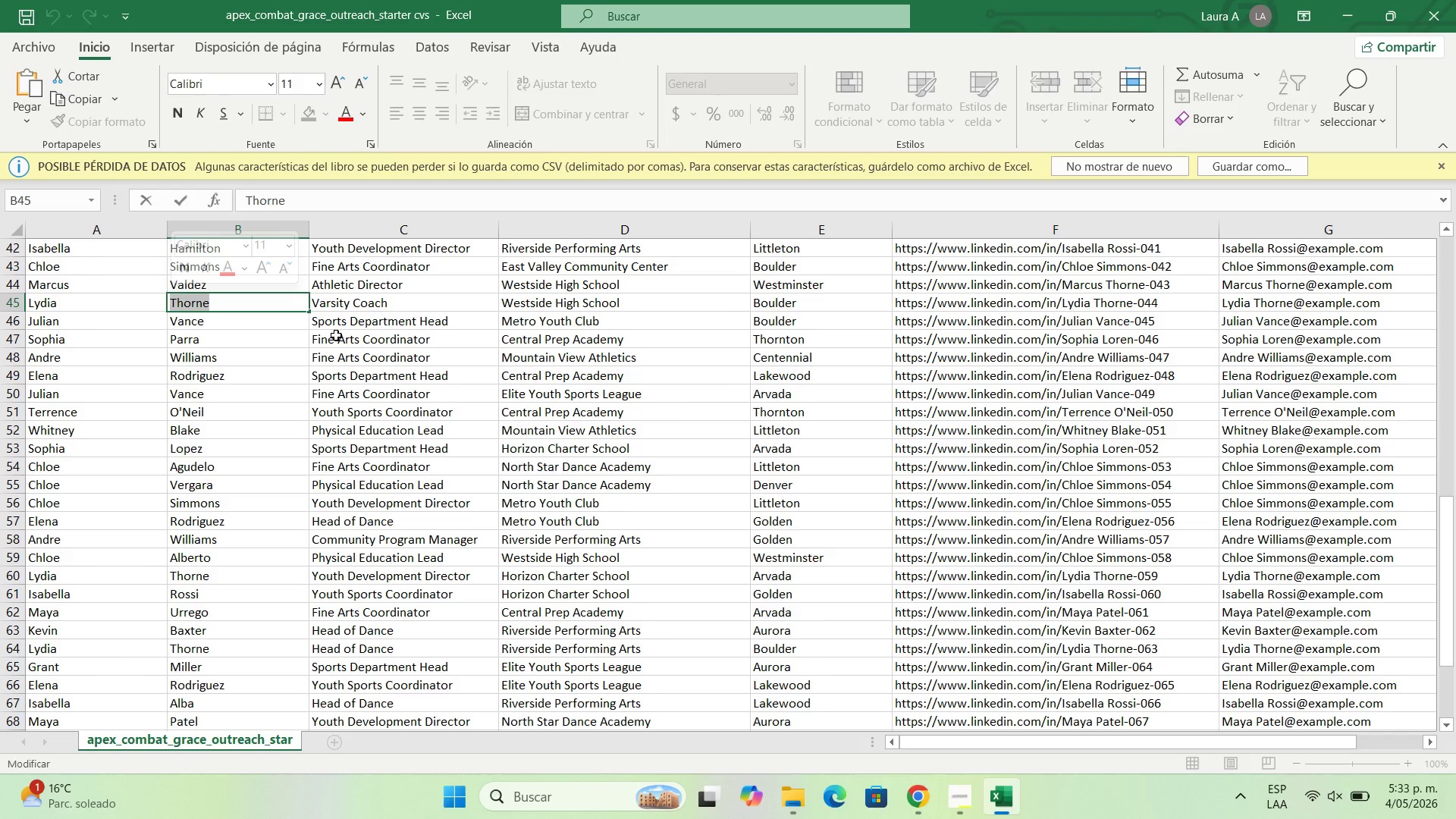 
type(Yellow)
 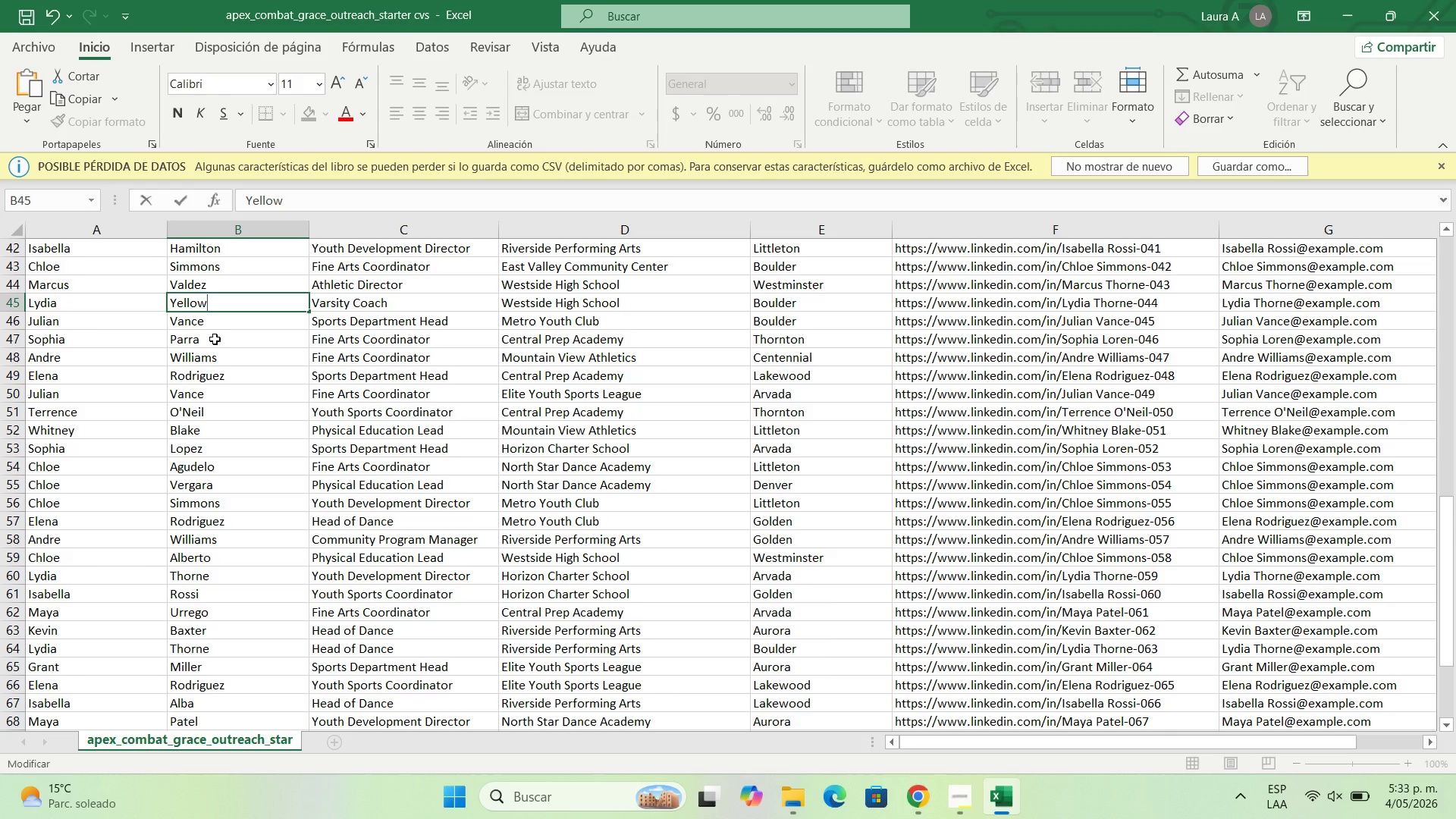 
left_click([222, 325])
 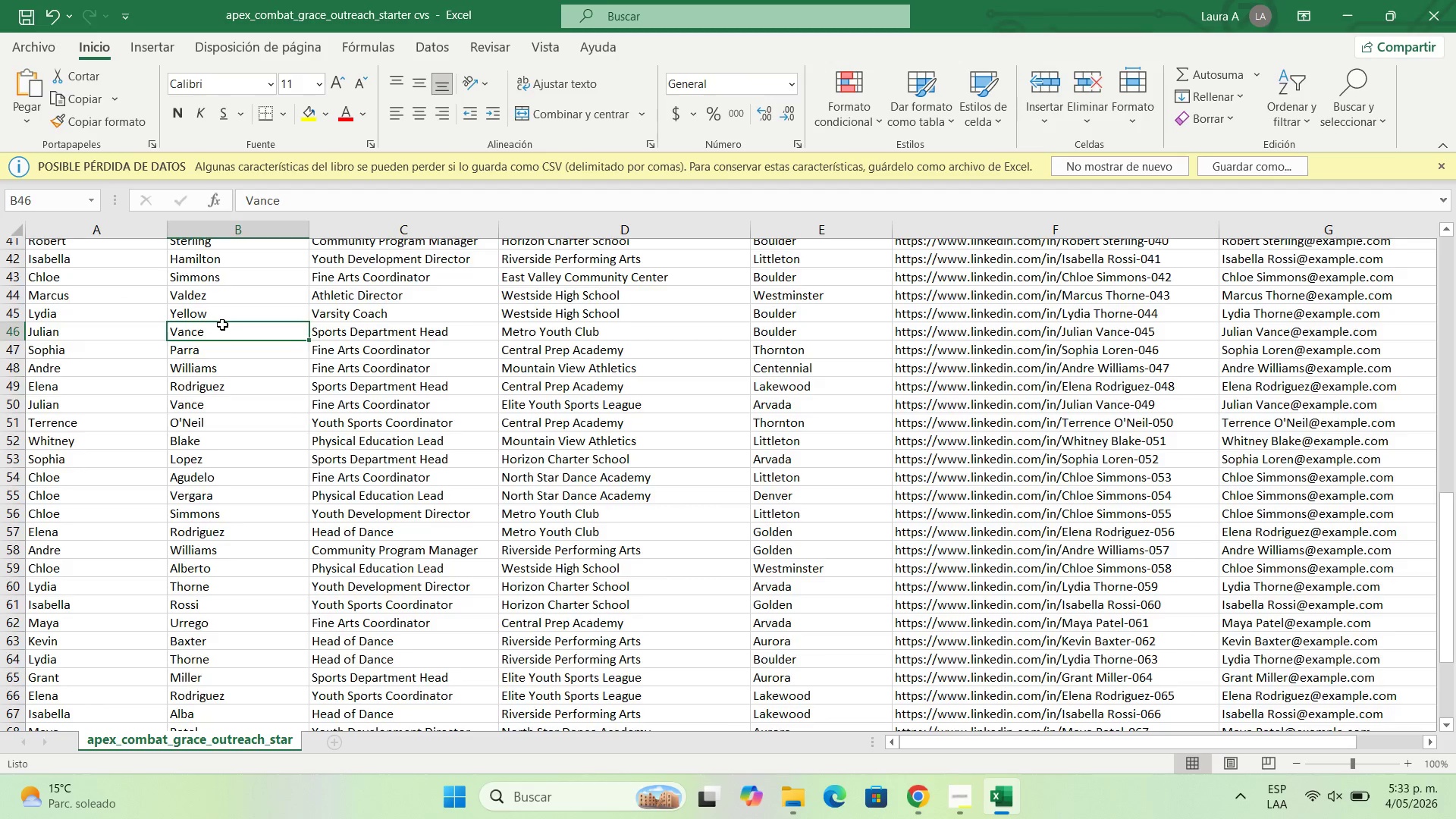 
scroll: coordinate [206, 343], scroll_direction: up, amount: 4.0
 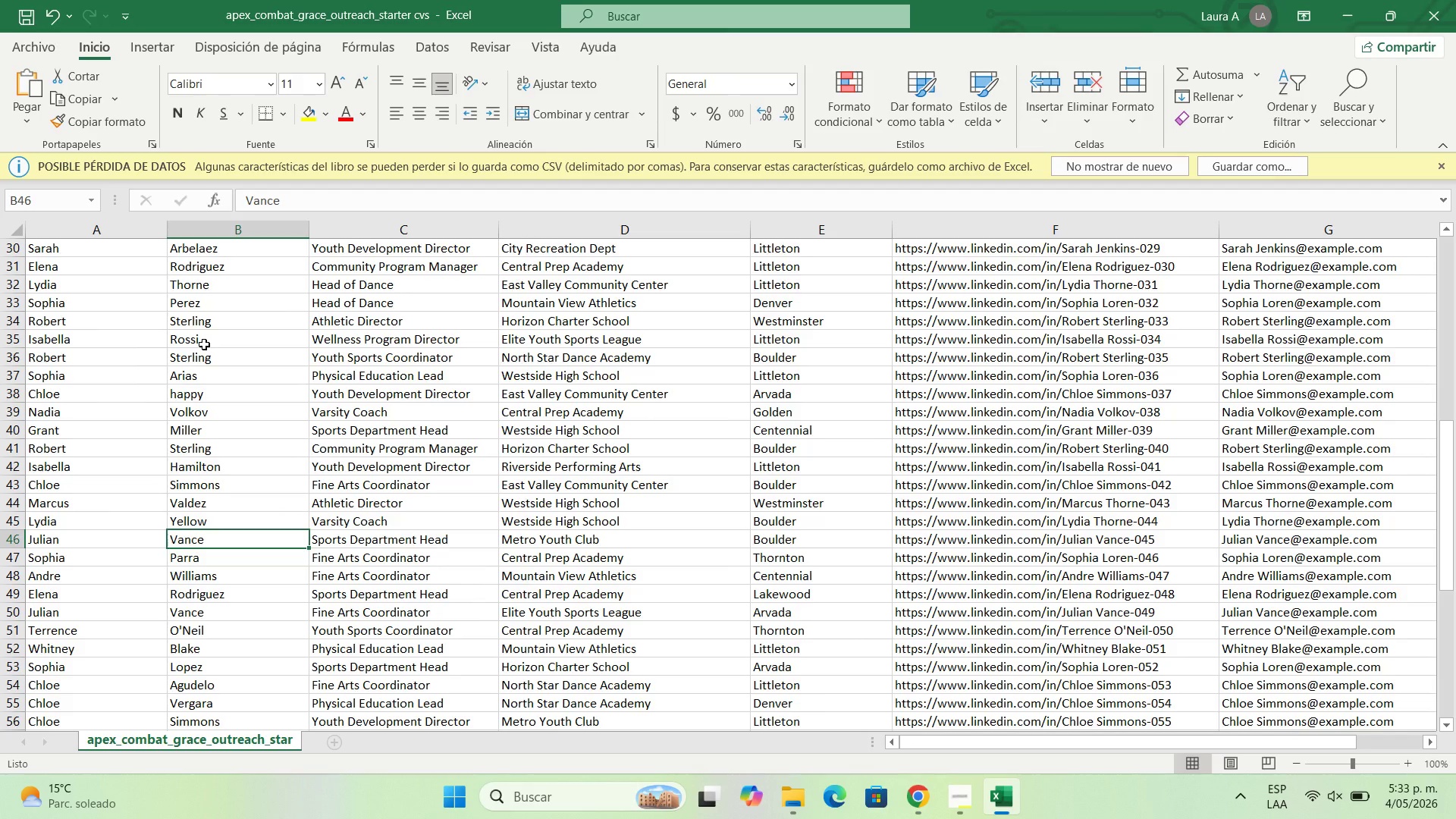 
wait(7.07)
 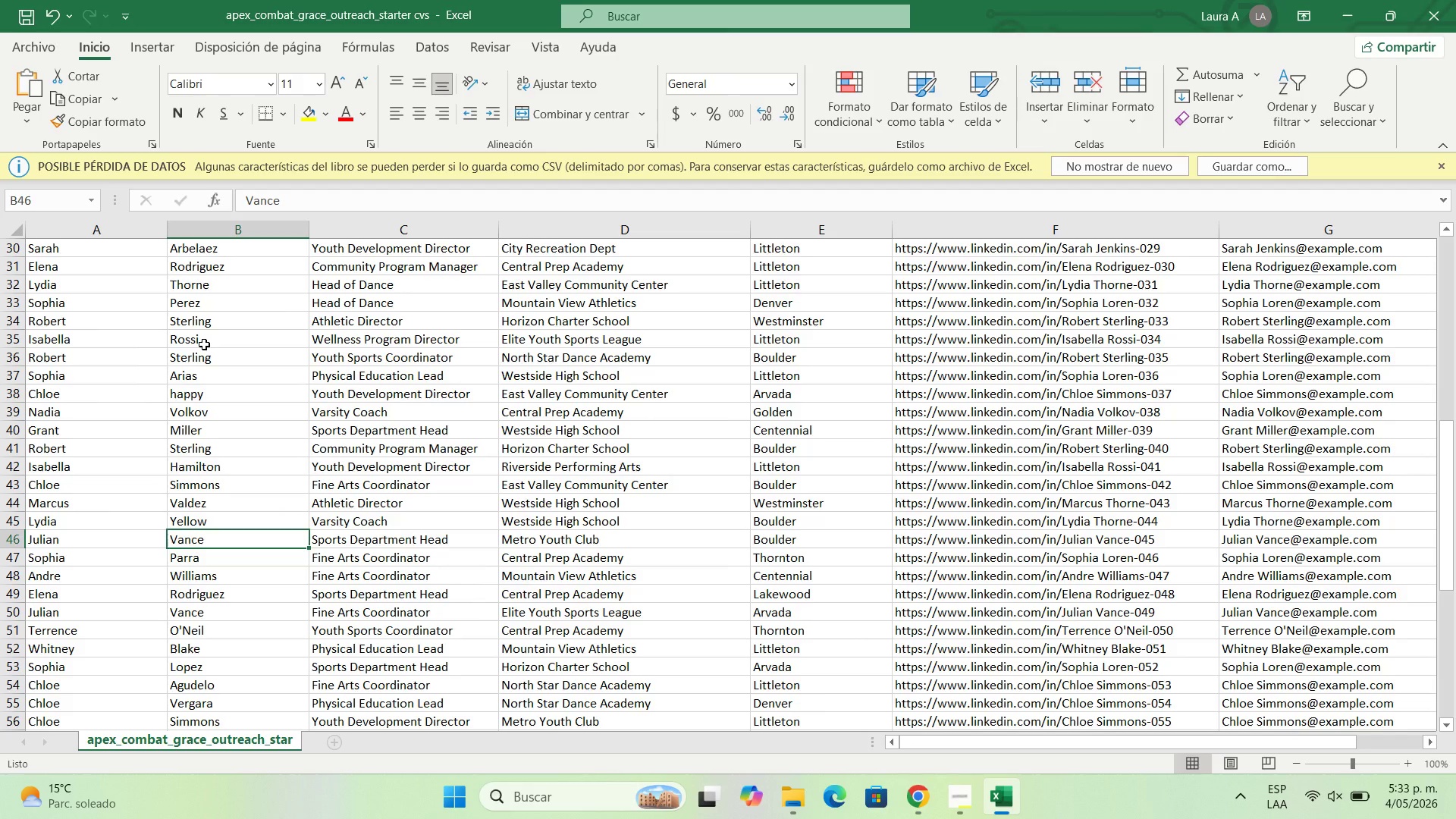 
scroll: coordinate [204, 344], scroll_direction: none, amount: 0.0
 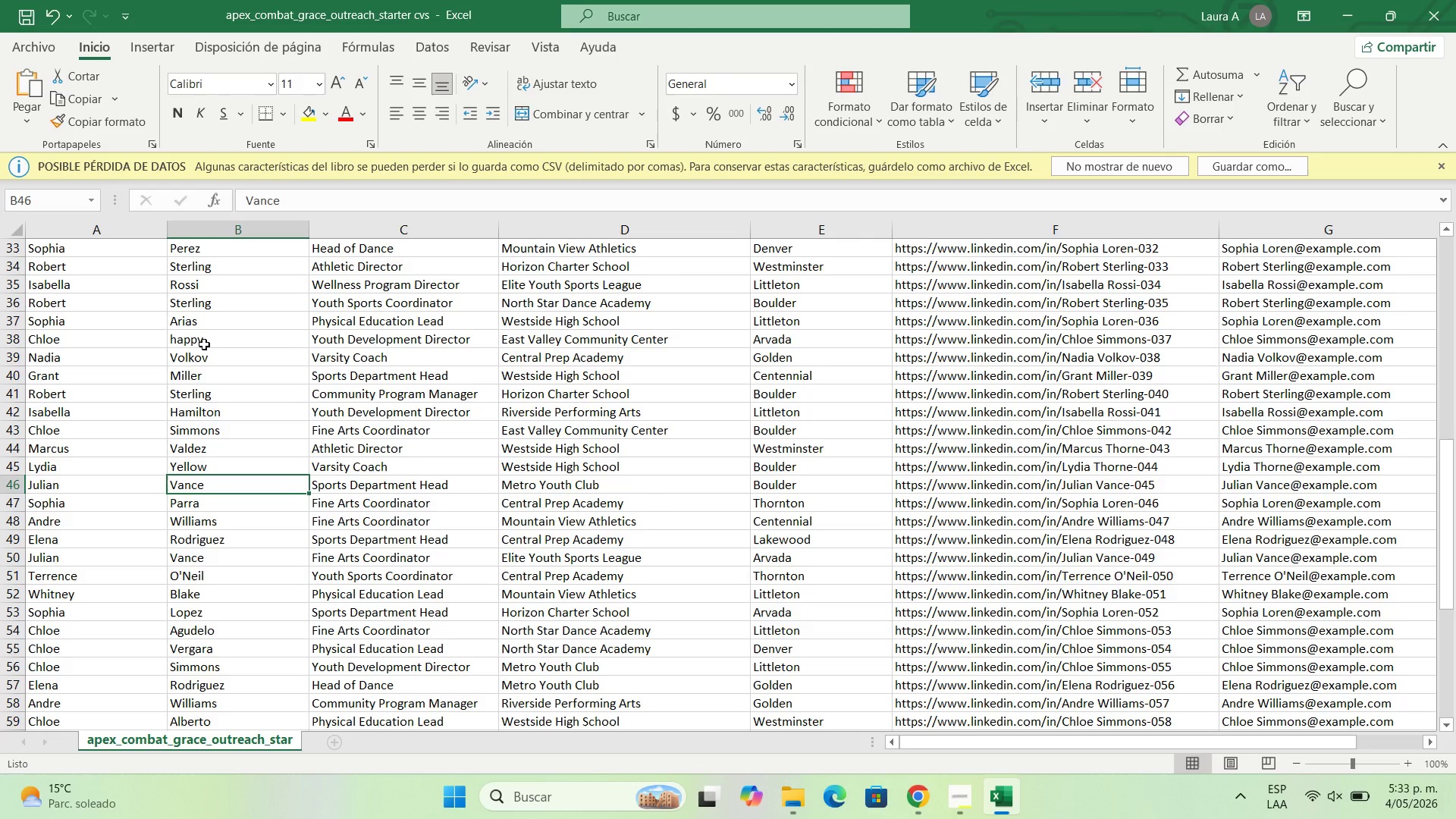 
scroll: coordinate [204, 344], scroll_direction: down, amount: 8.0
 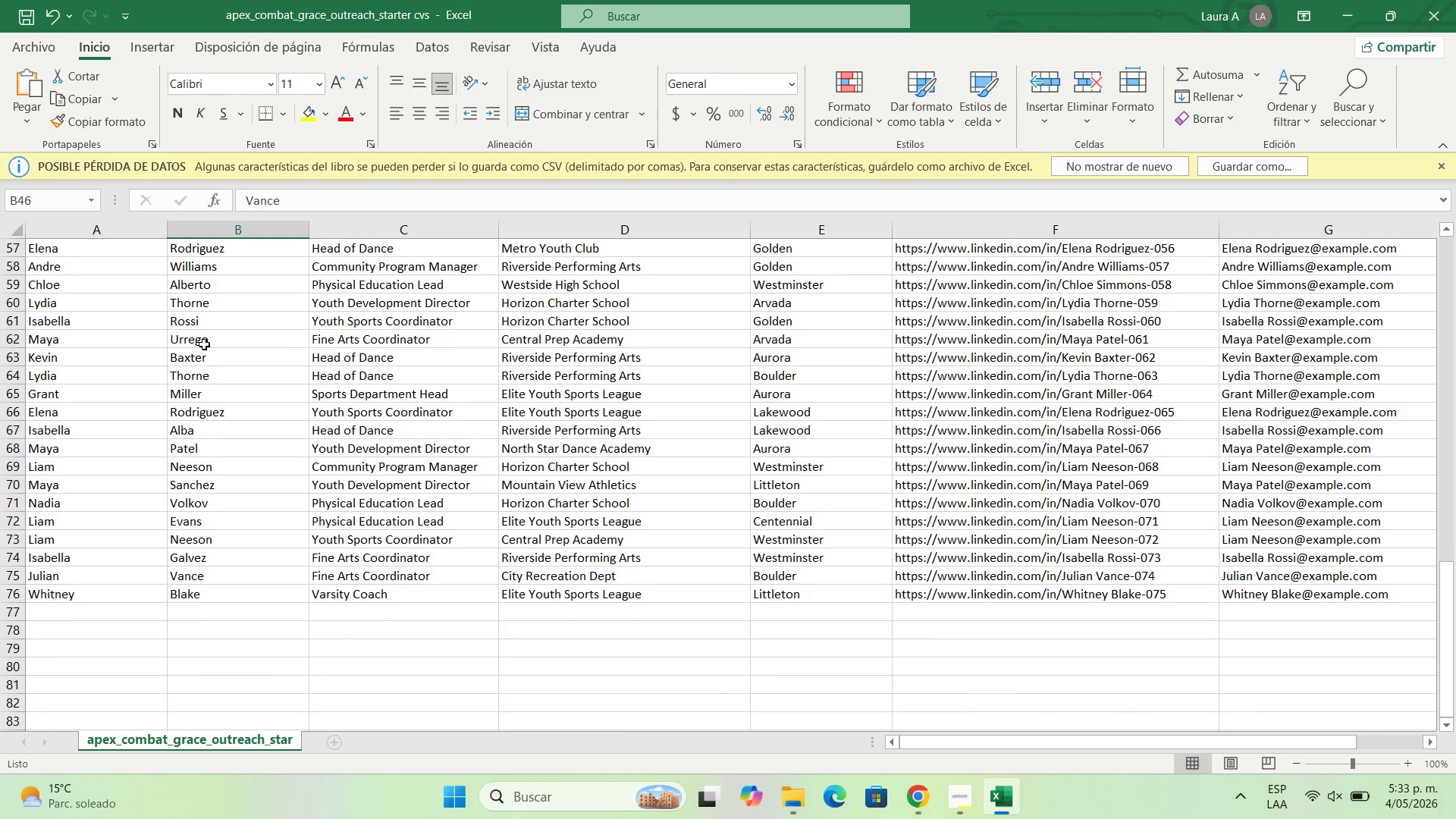 
scroll: coordinate [204, 344], scroll_direction: up, amount: 7.0
 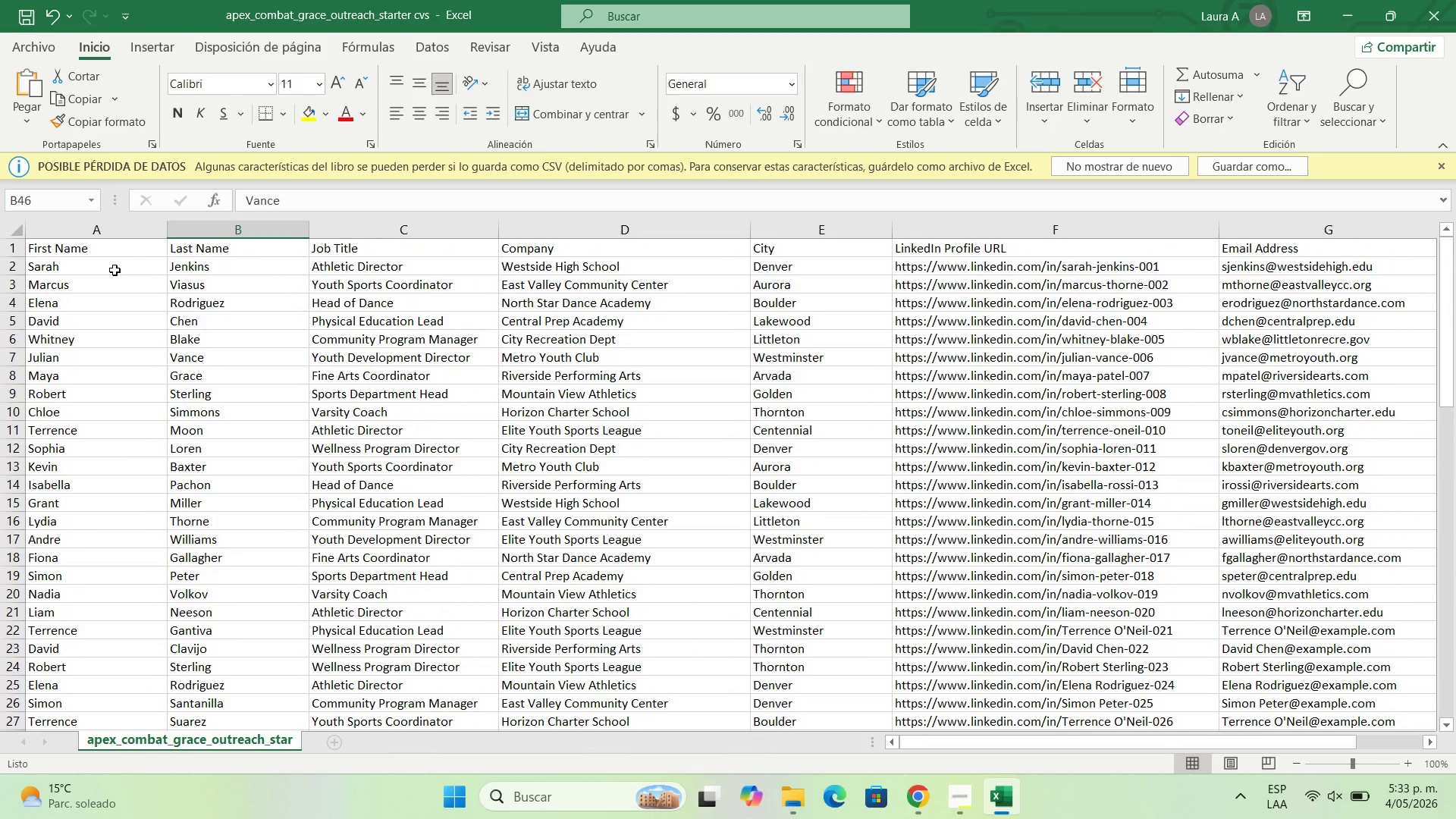 
scroll: coordinate [213, 338], scroll_direction: none, amount: 0.0
 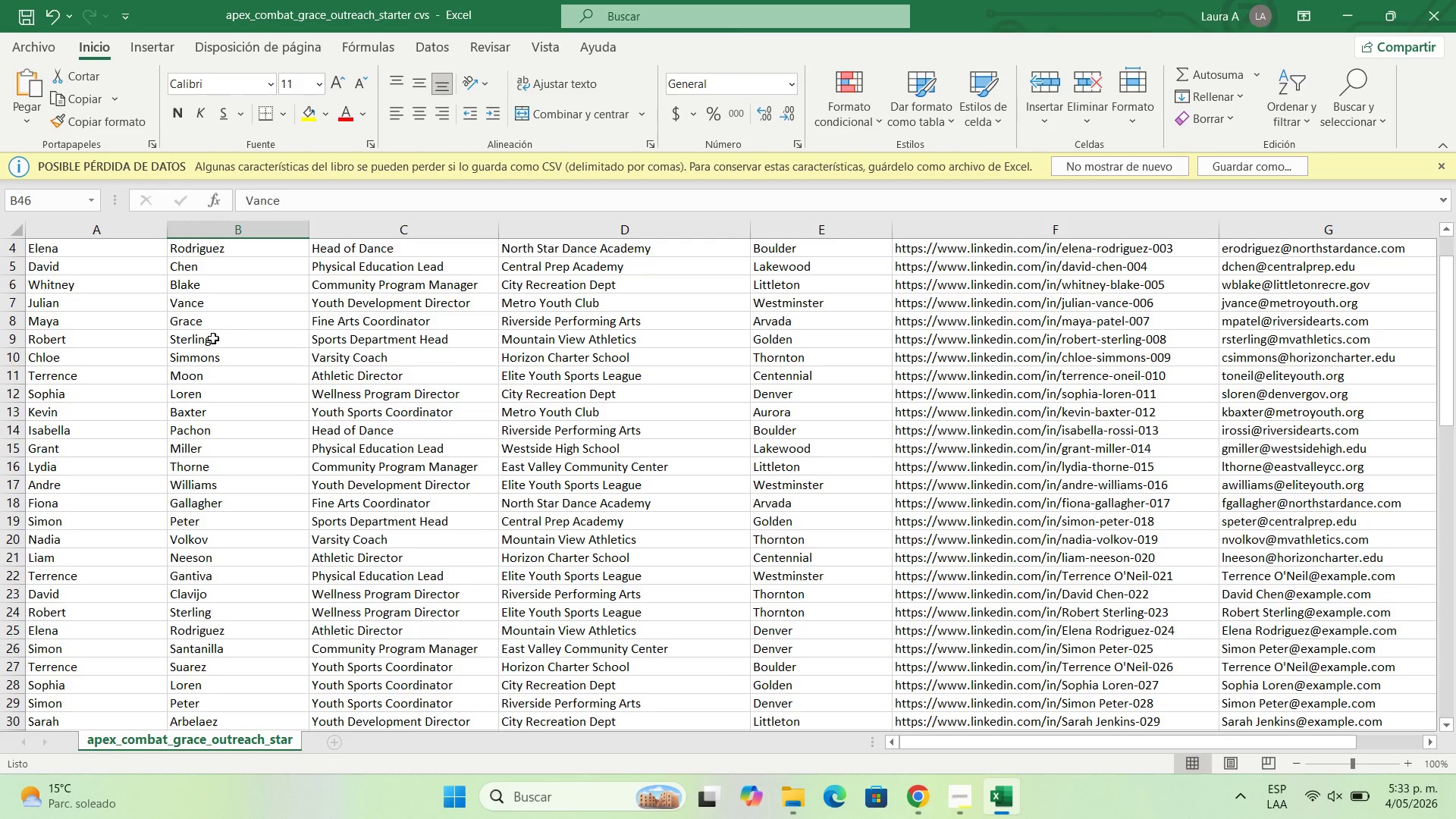 
scroll: coordinate [196, 451], scroll_direction: down, amount: 4.0
 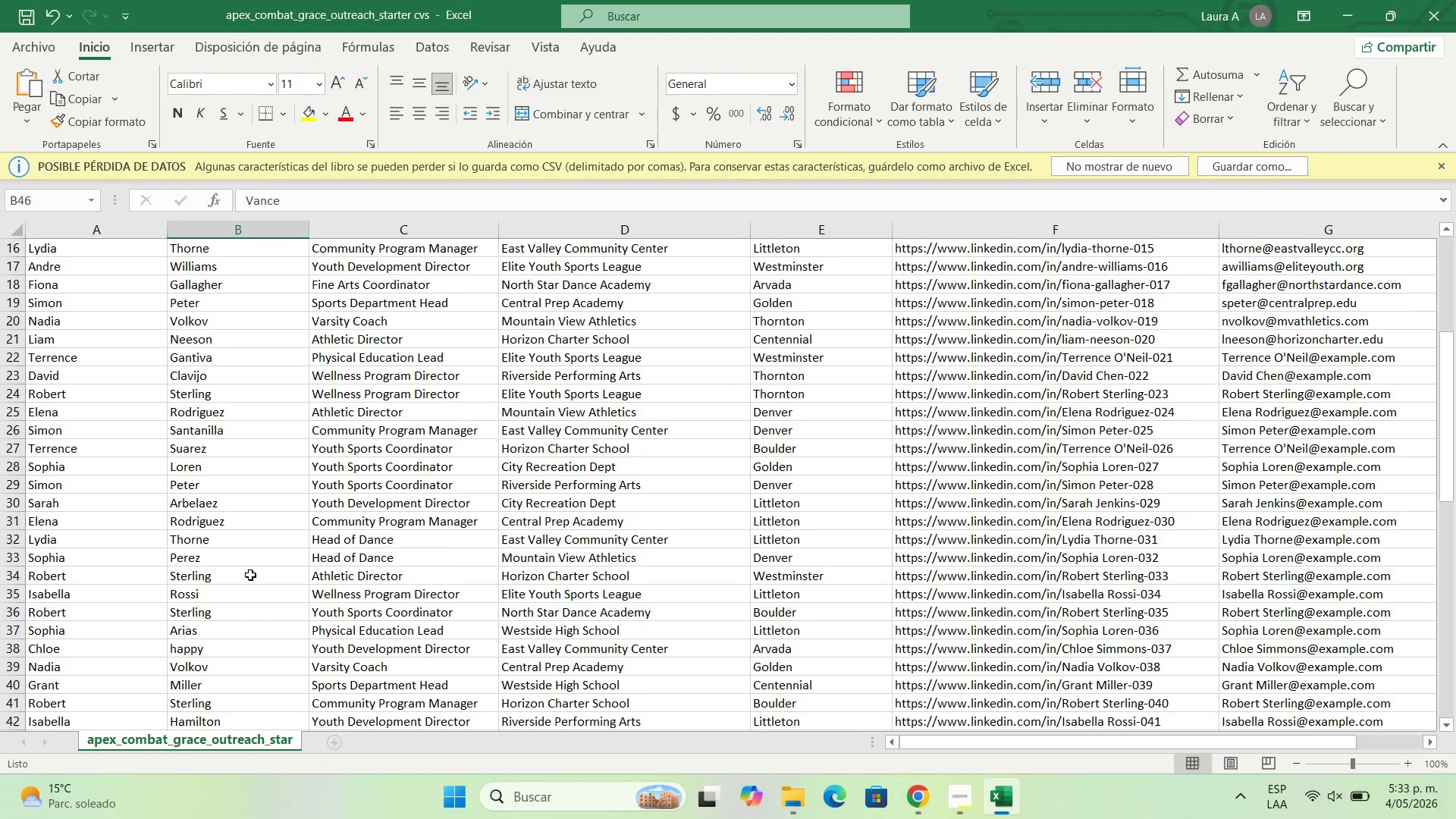 
double_click([249, 575])
 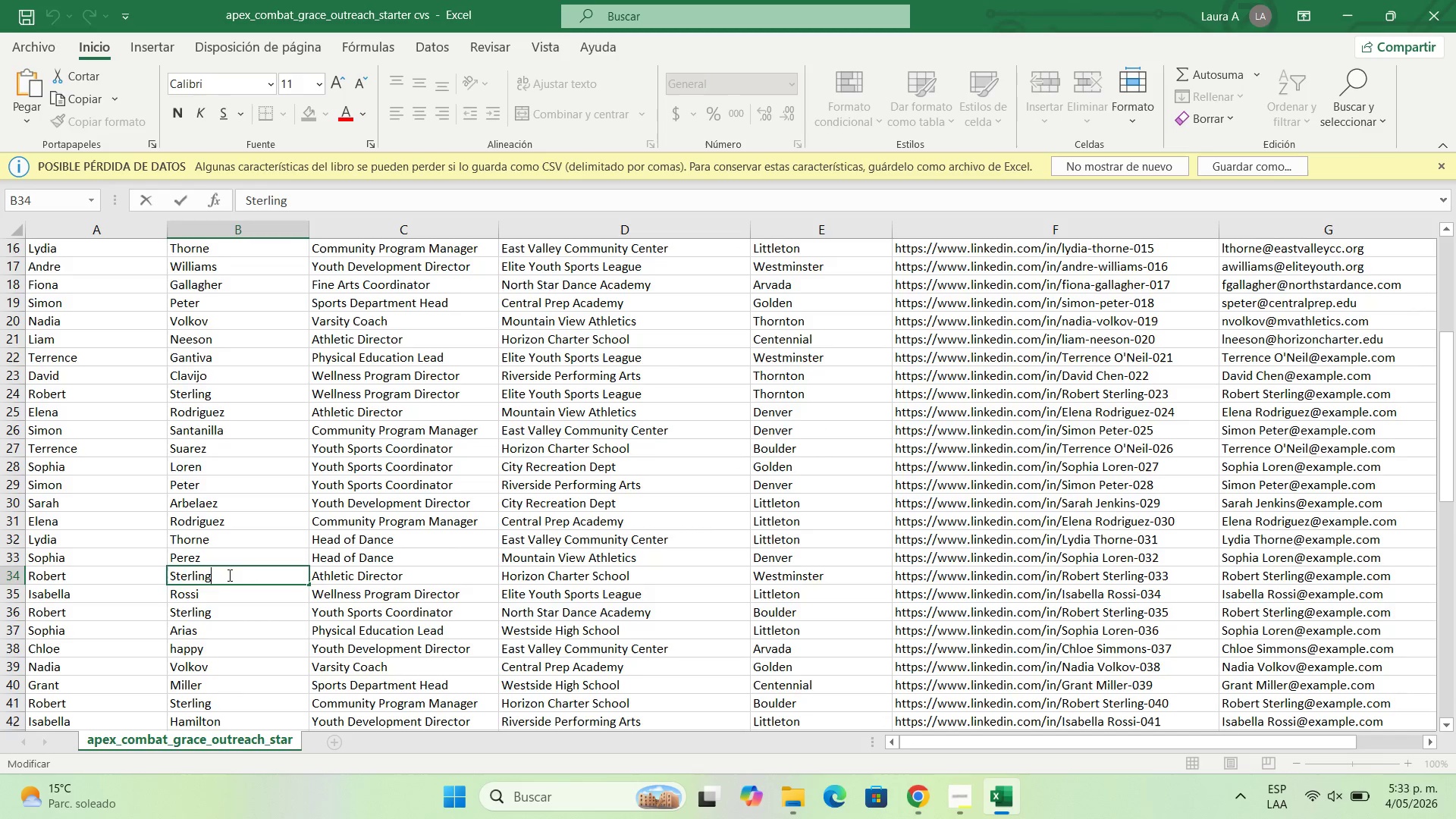 
left_click_drag(start_coordinate=[228, 575], to_coordinate=[163, 586])
 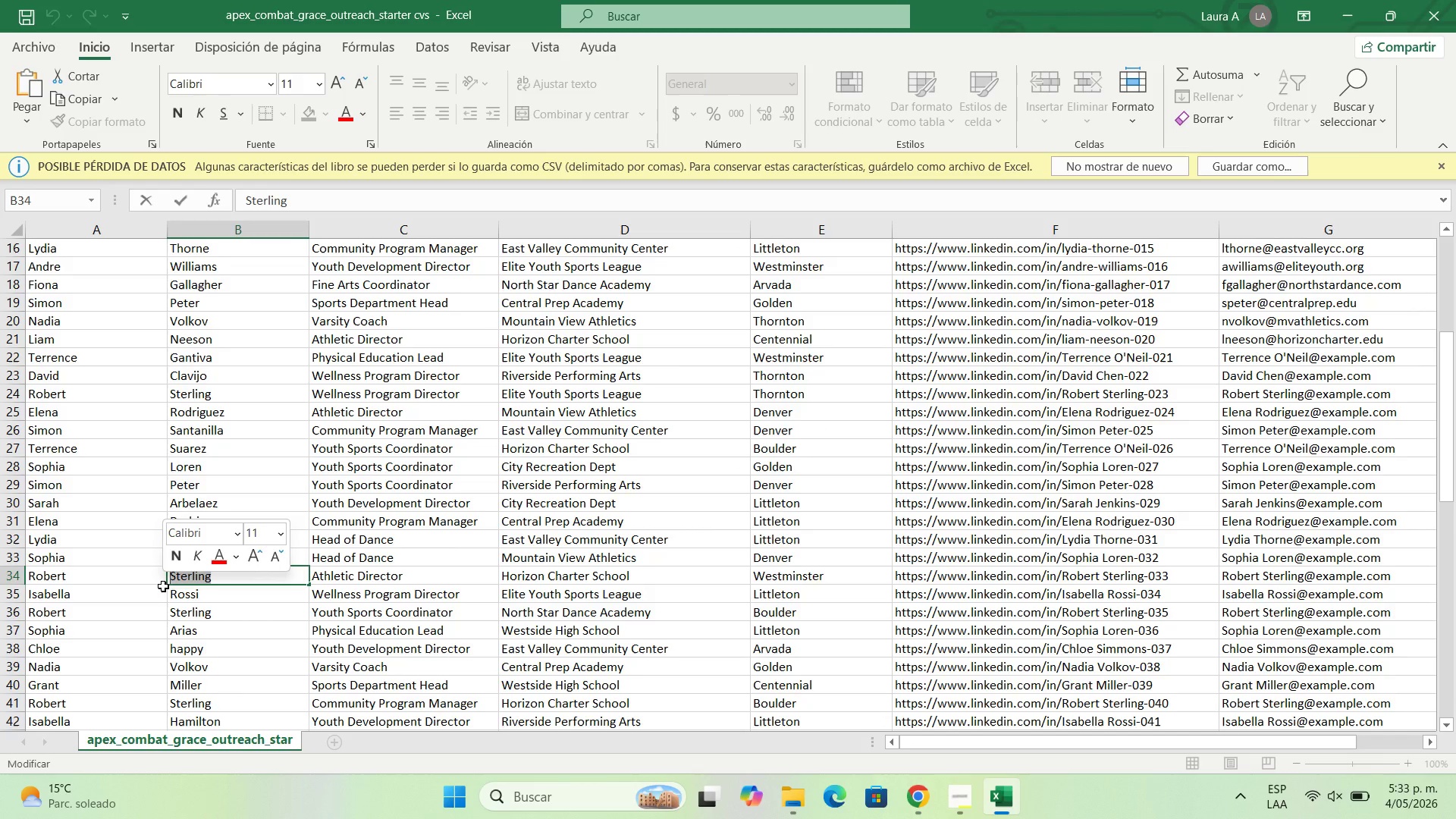 
type(Blue)
 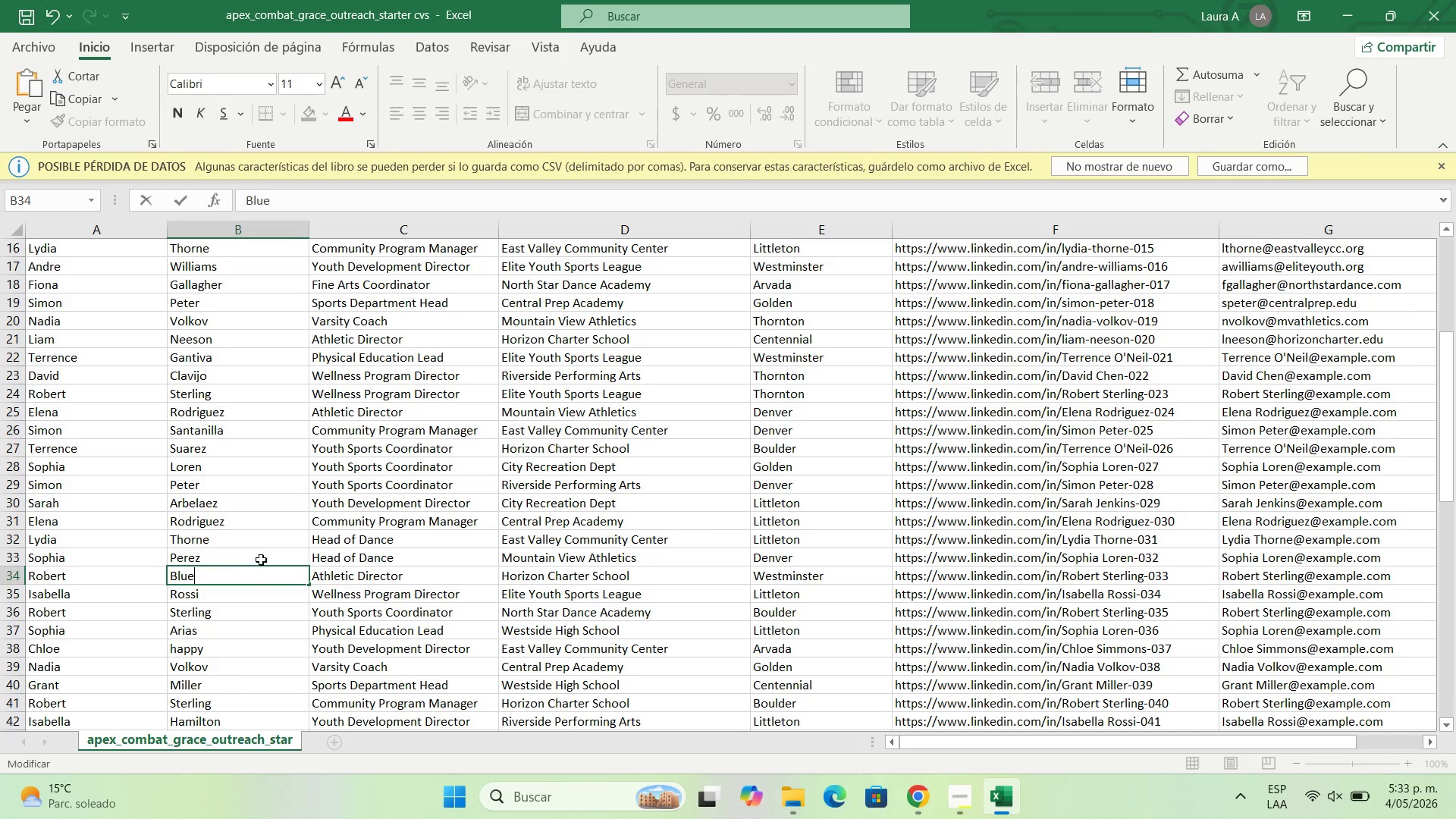 
left_click([267, 554])
 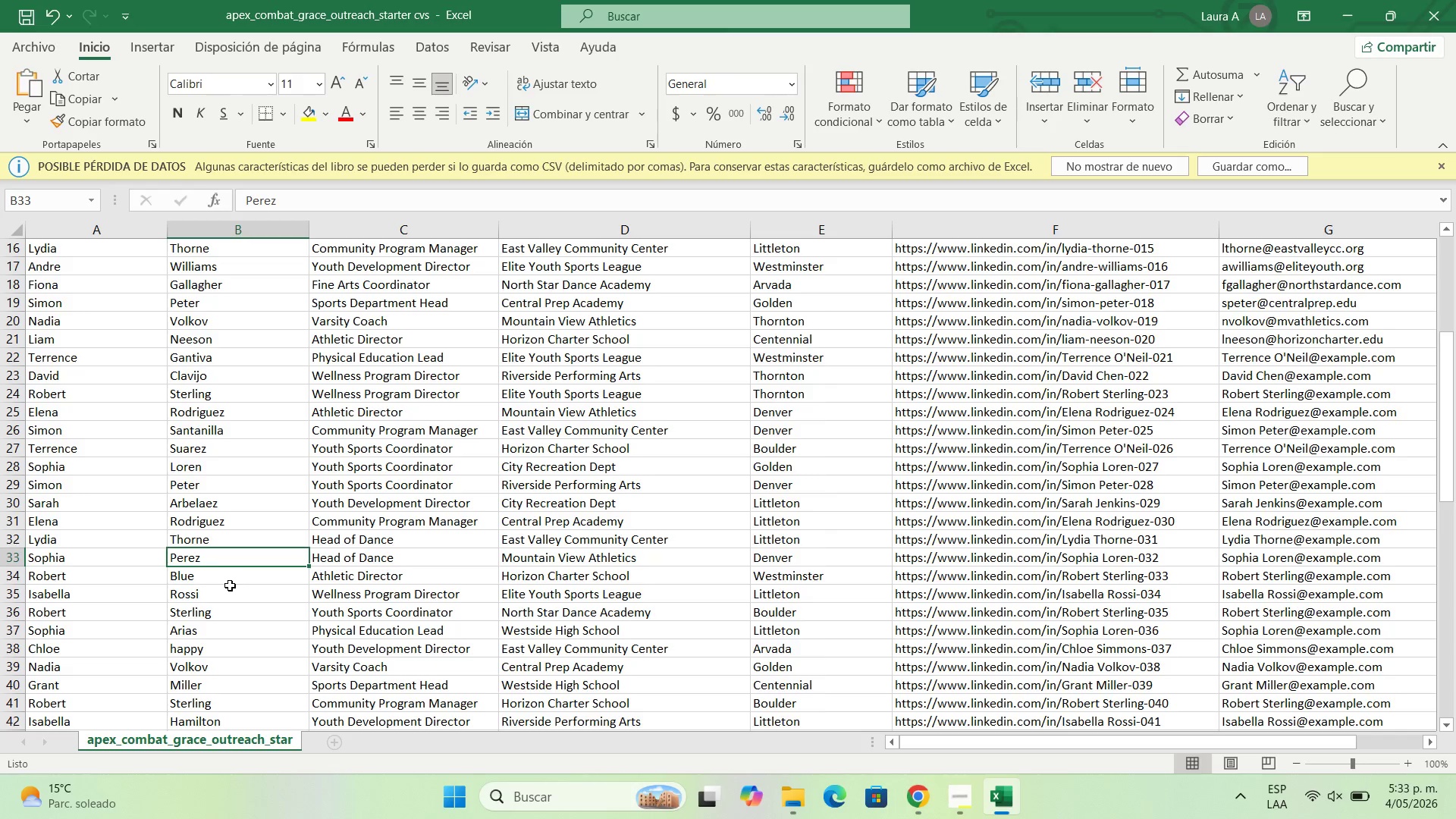 
scroll: coordinate [228, 587], scroll_direction: up, amount: 3.0
 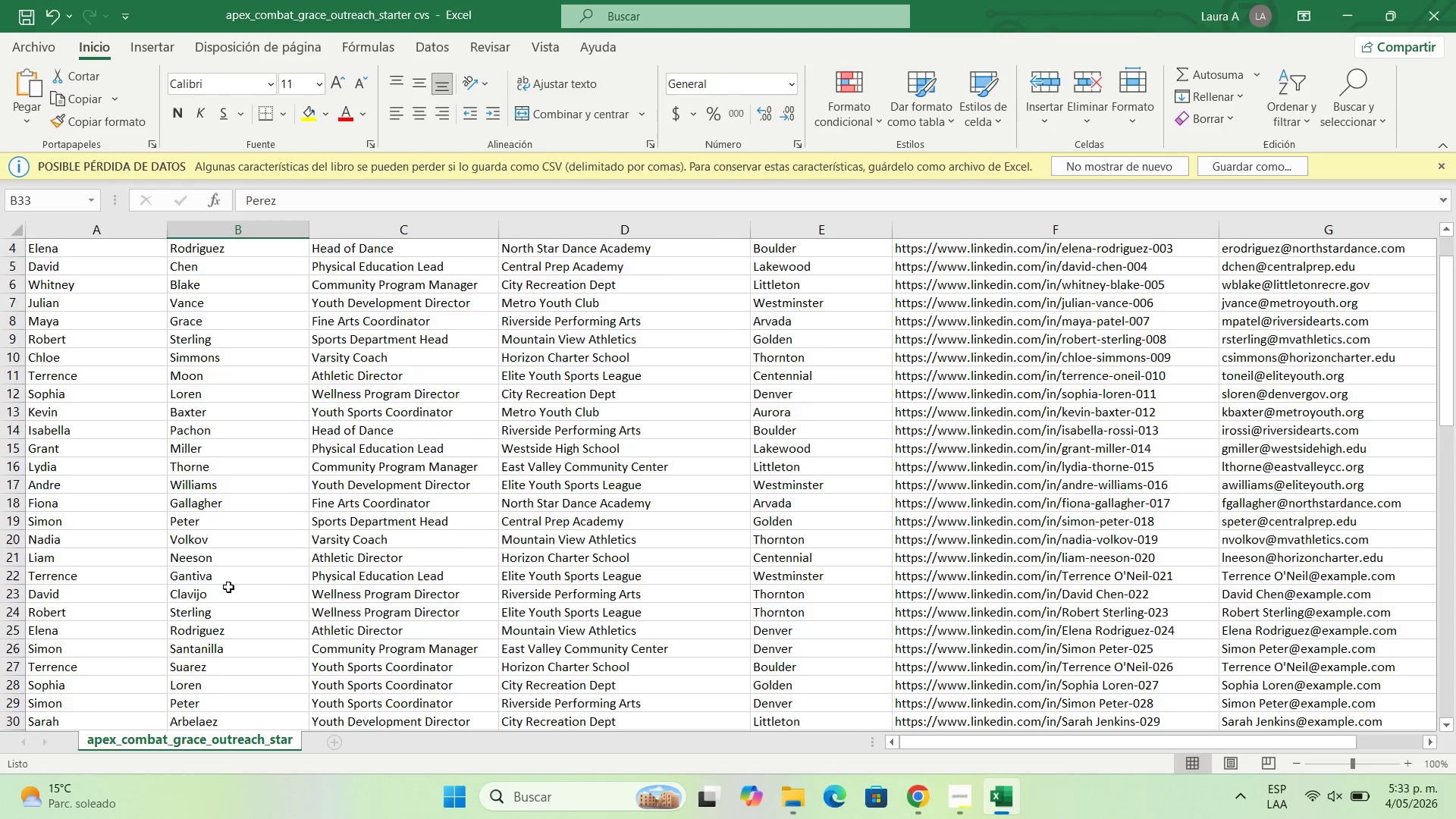 
scroll: coordinate [228, 587], scroll_direction: down, amount: 1.0
 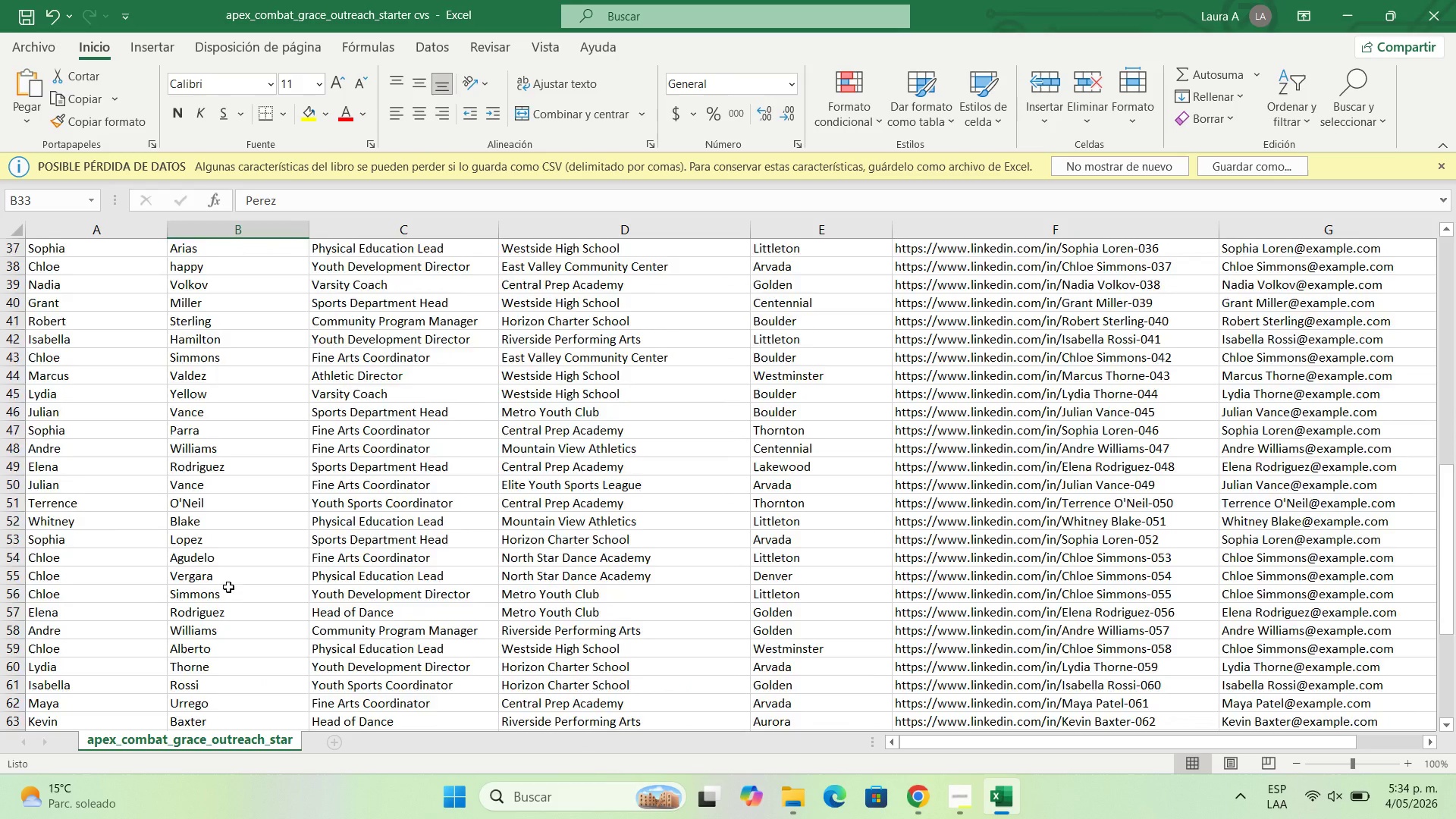 
double_click([199, 626])
 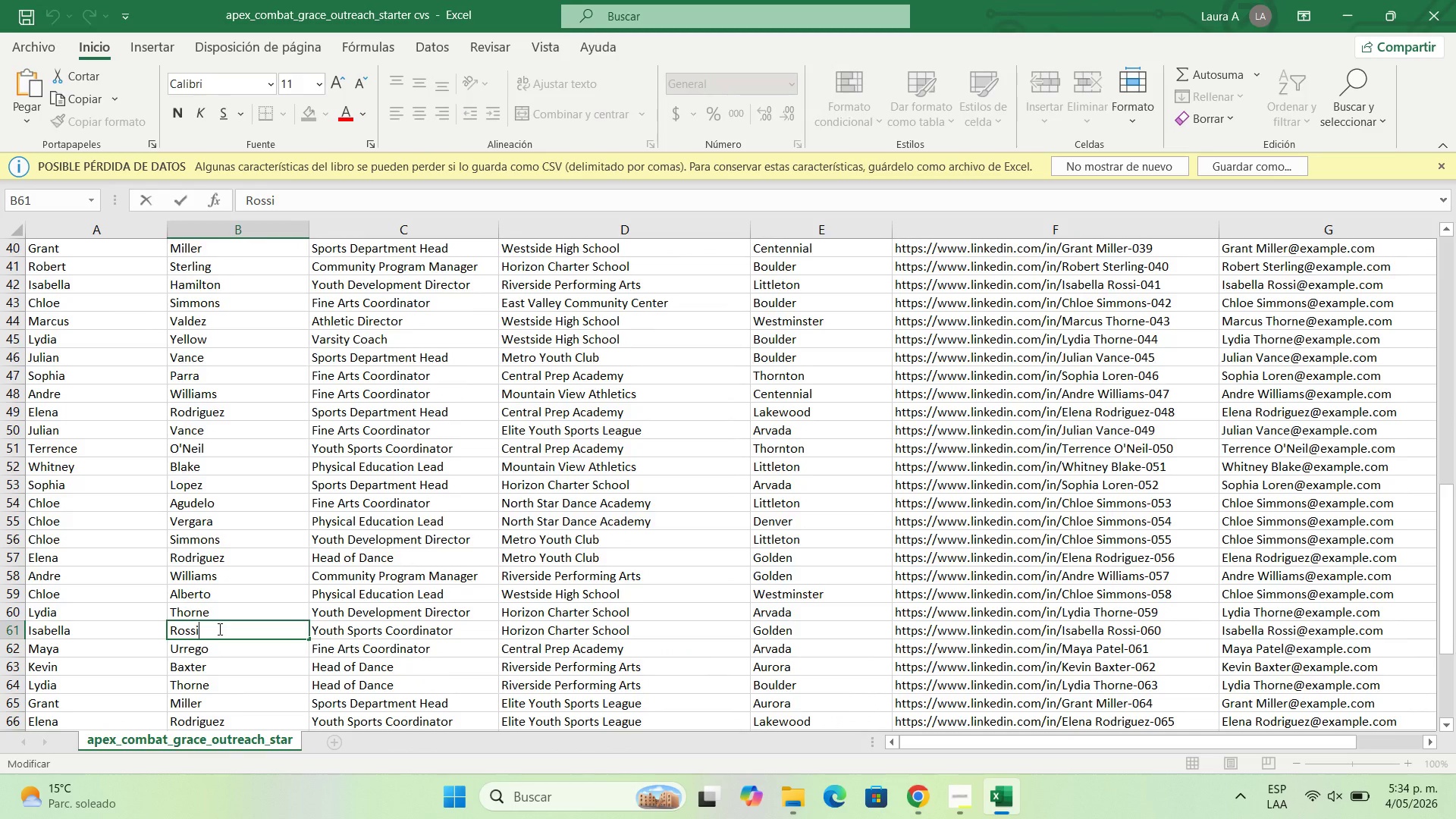 
left_click_drag(start_coordinate=[218, 629], to_coordinate=[165, 631])
 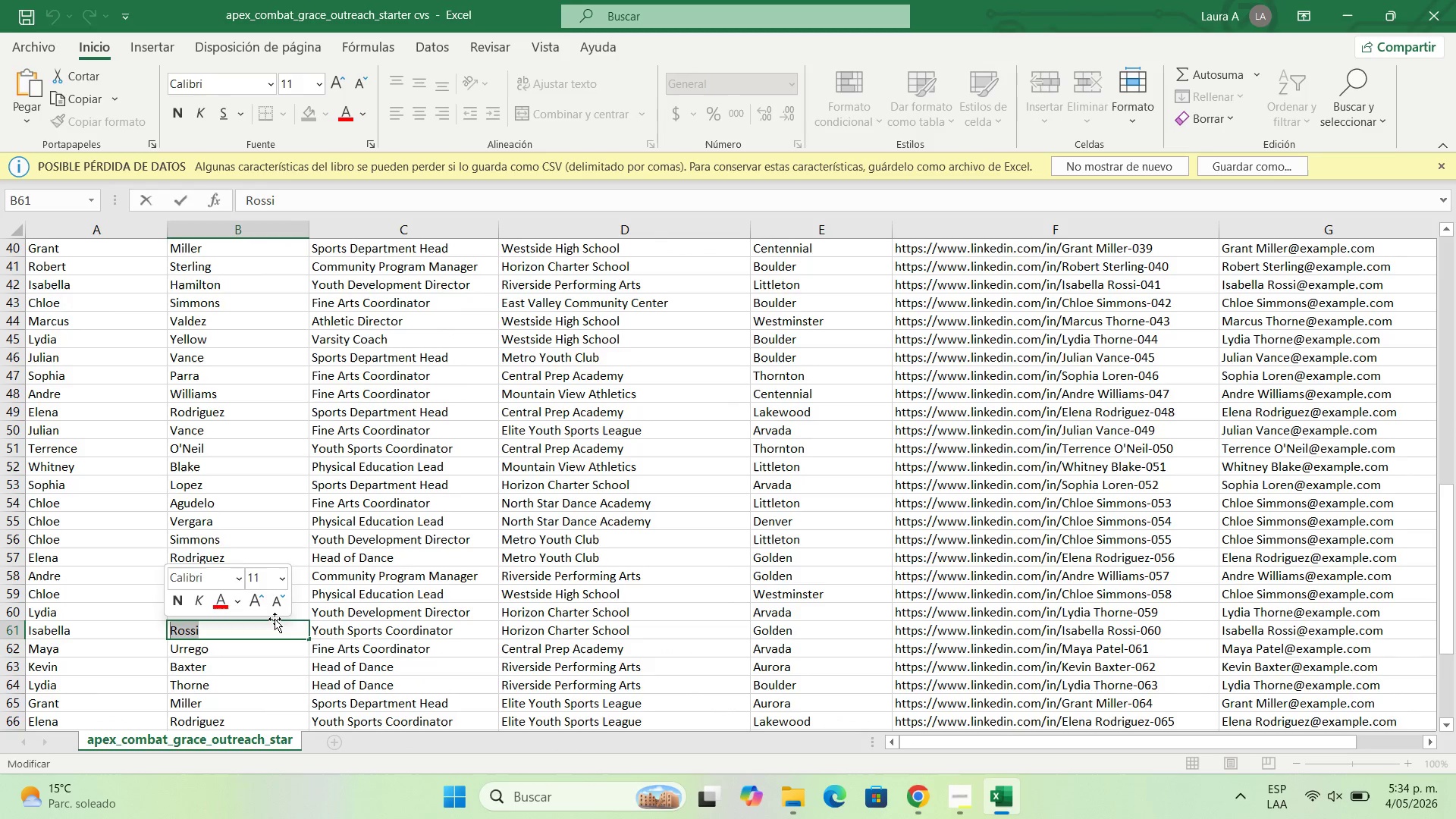 
type(Vargas)
 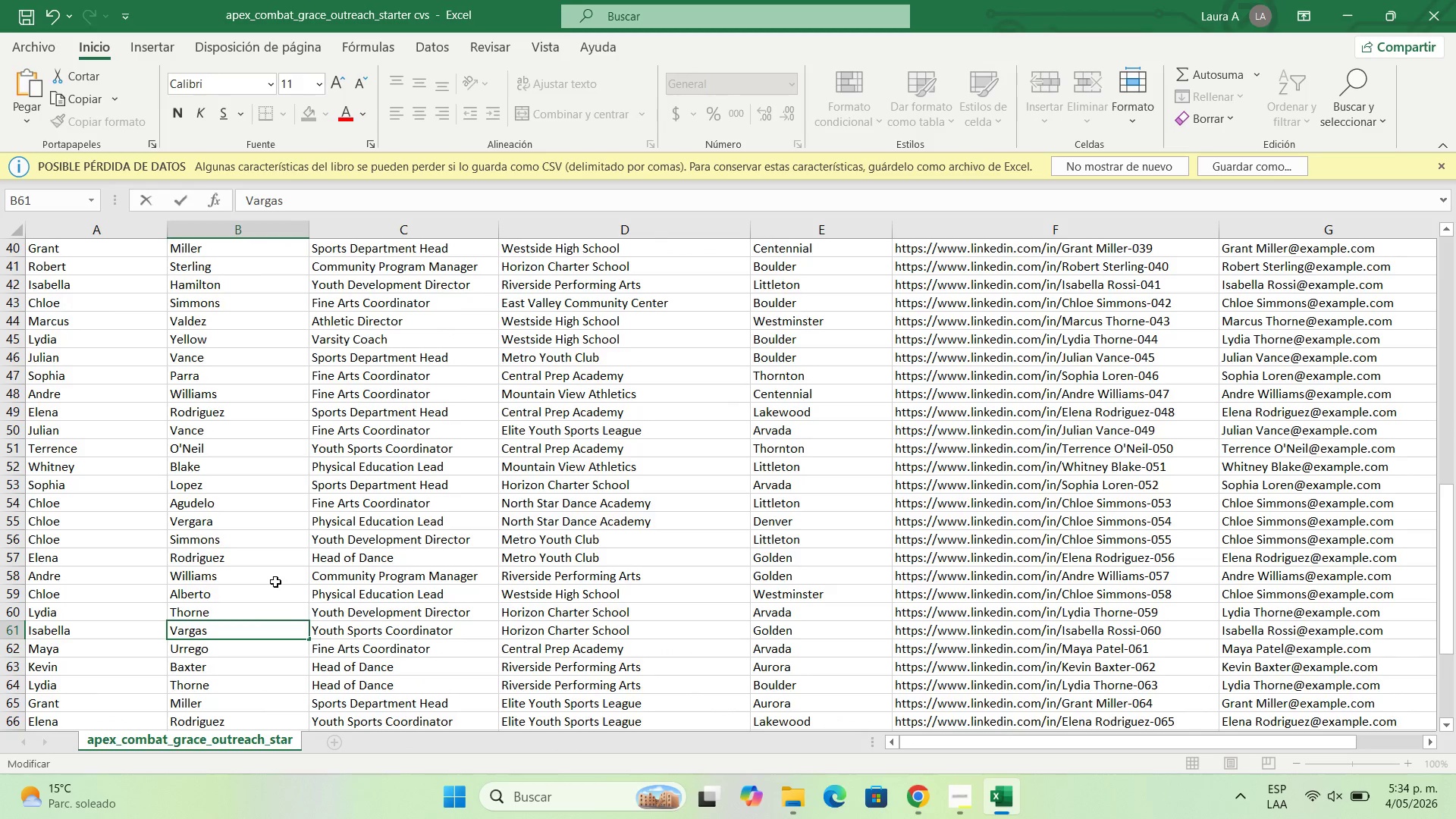 
left_click([275, 582])
 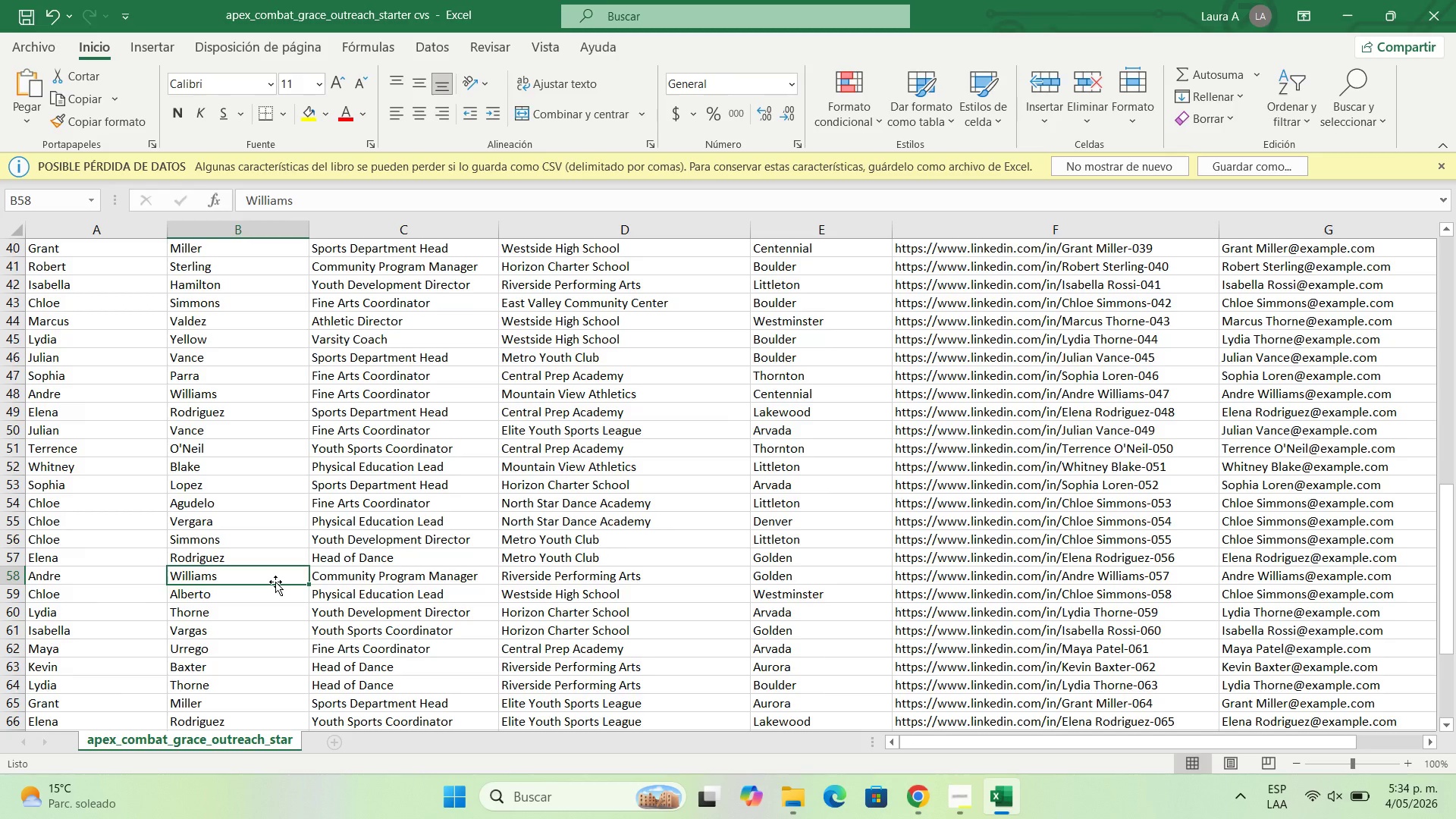 
scroll: coordinate [275, 582], scroll_direction: down, amount: 1.0
 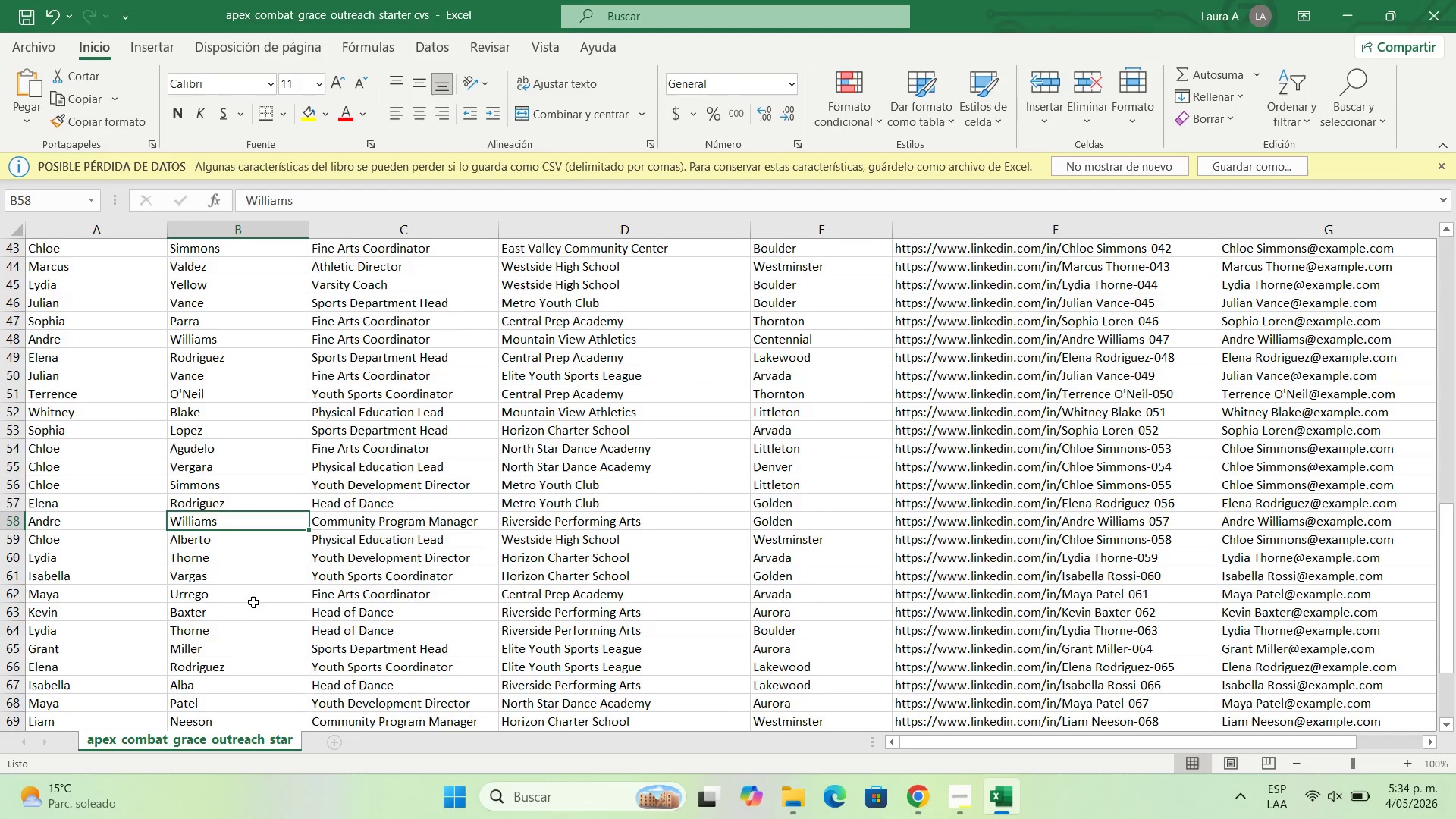 
scroll: coordinate [253, 601], scroll_direction: up, amount: 10.0
 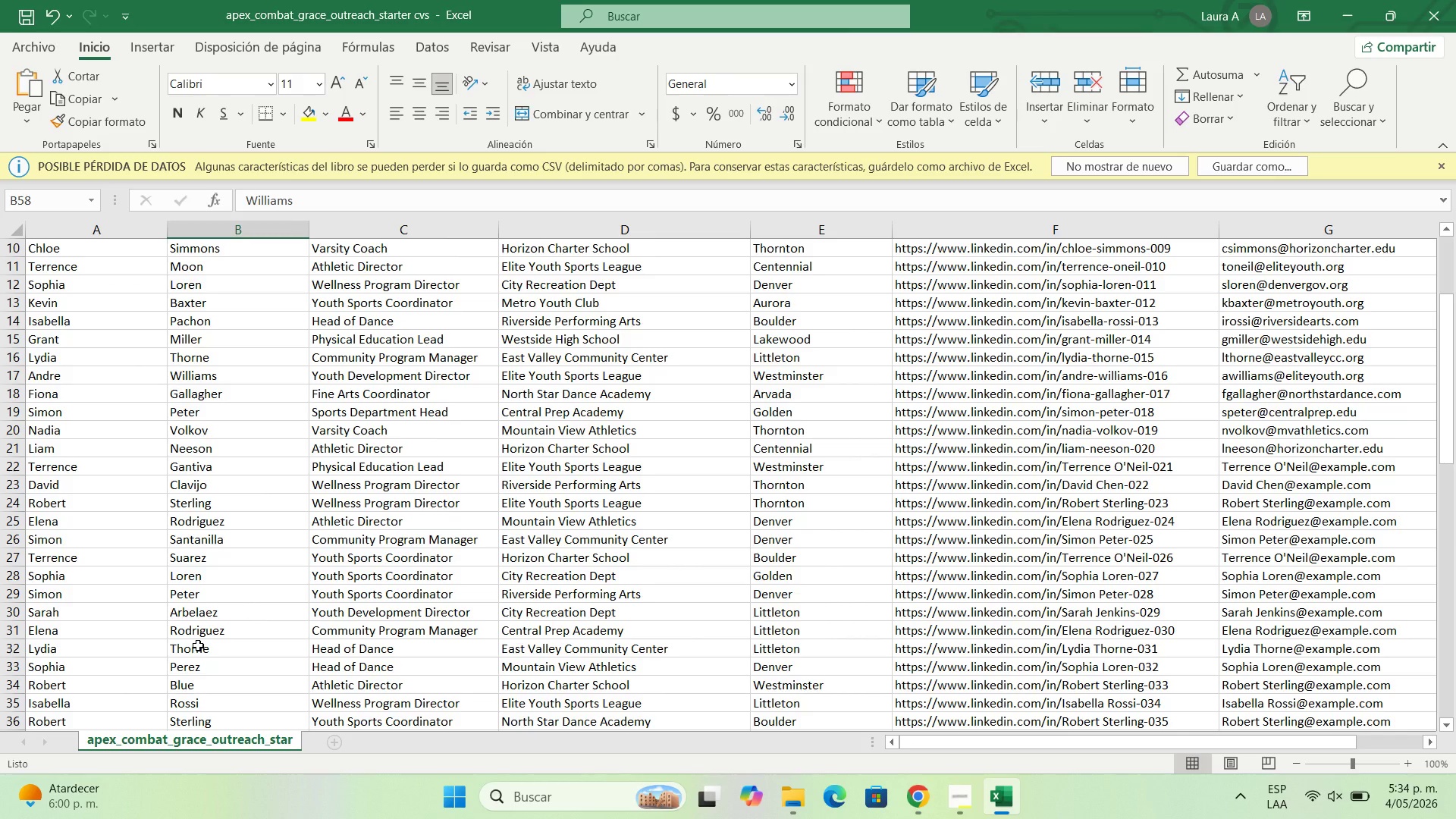 
double_click([198, 645])
 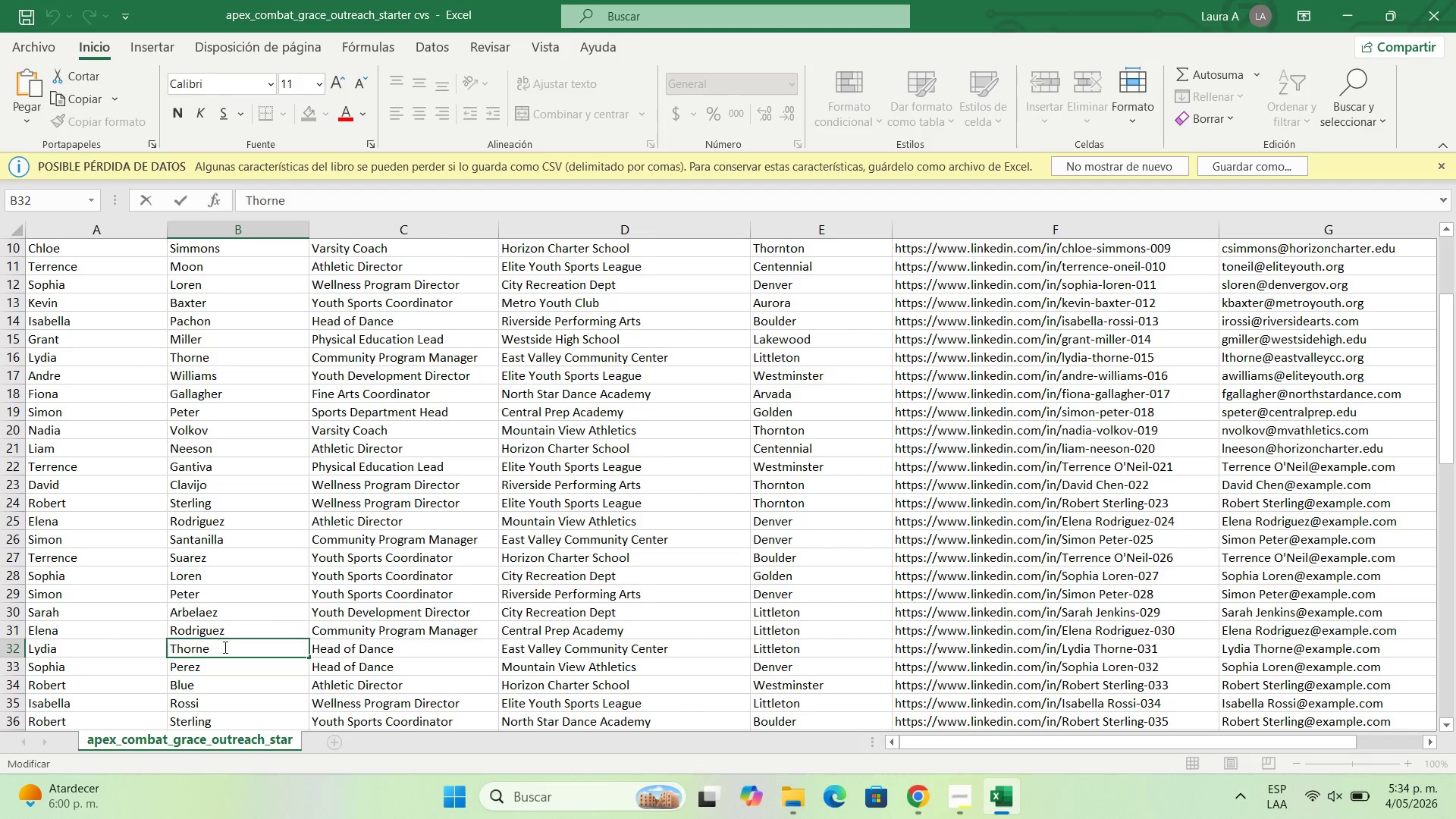 
left_click_drag(start_coordinate=[224, 646], to_coordinate=[169, 651])
 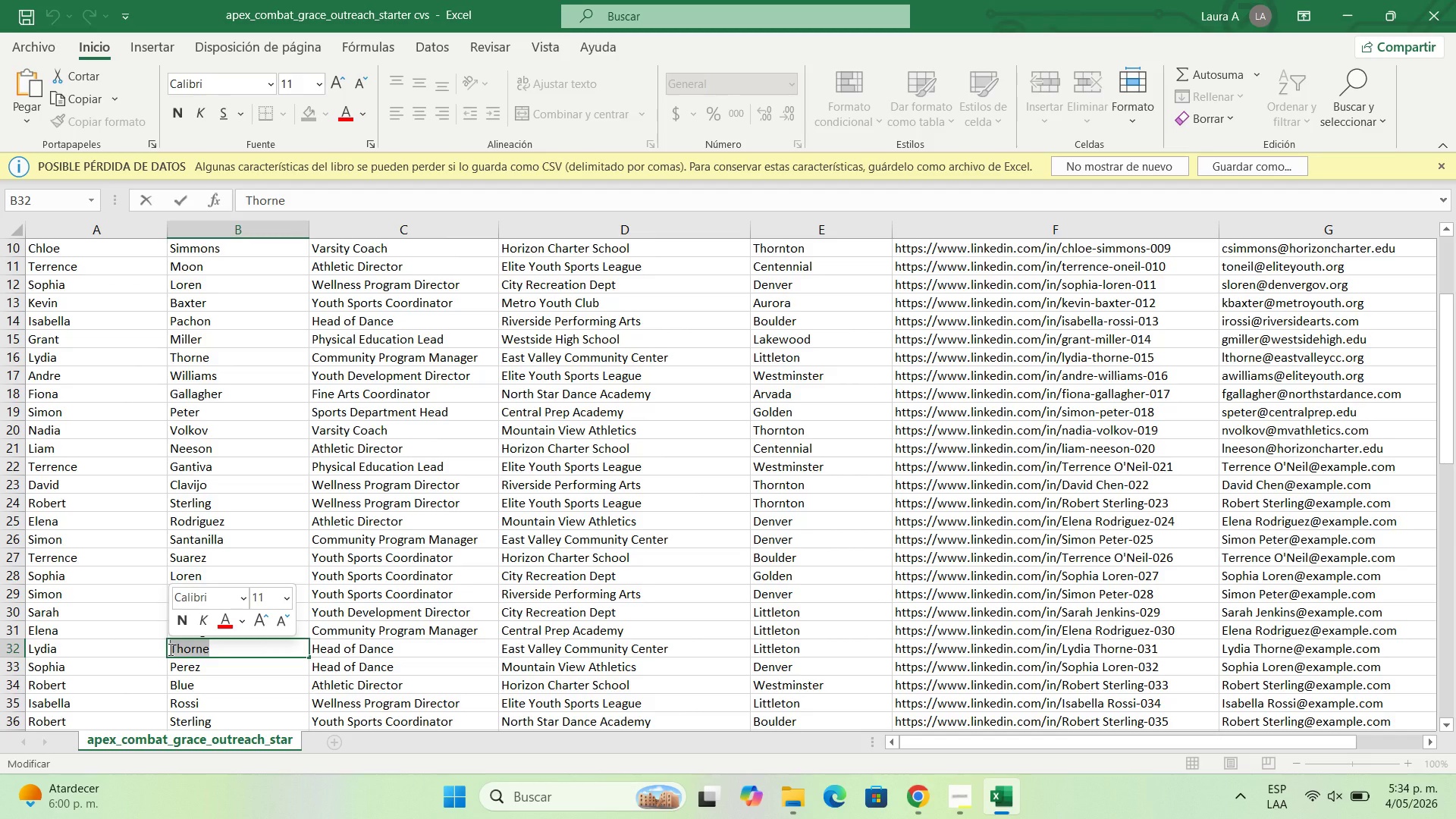 
type(Ramirez)
 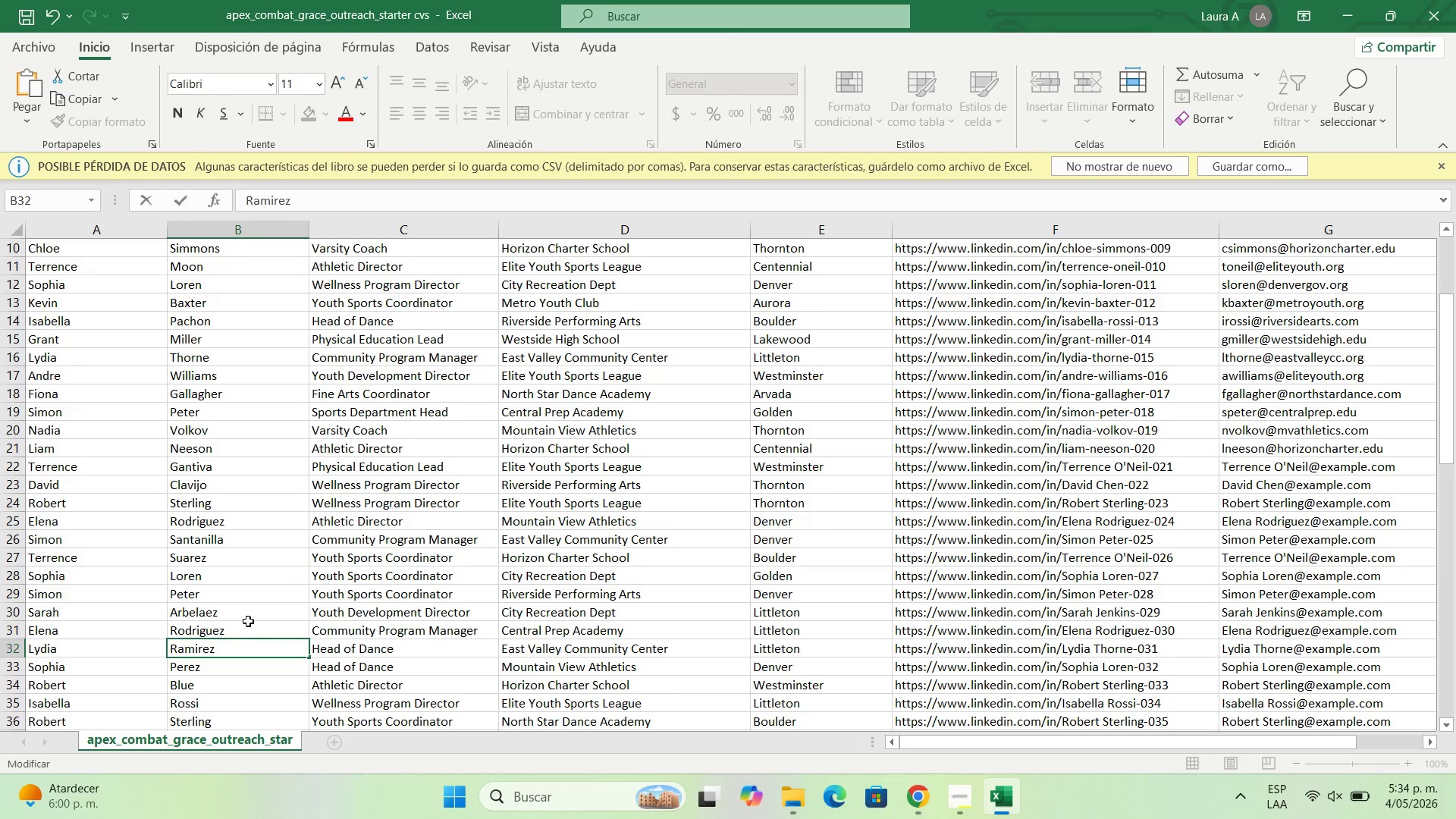 
left_click([252, 620])
 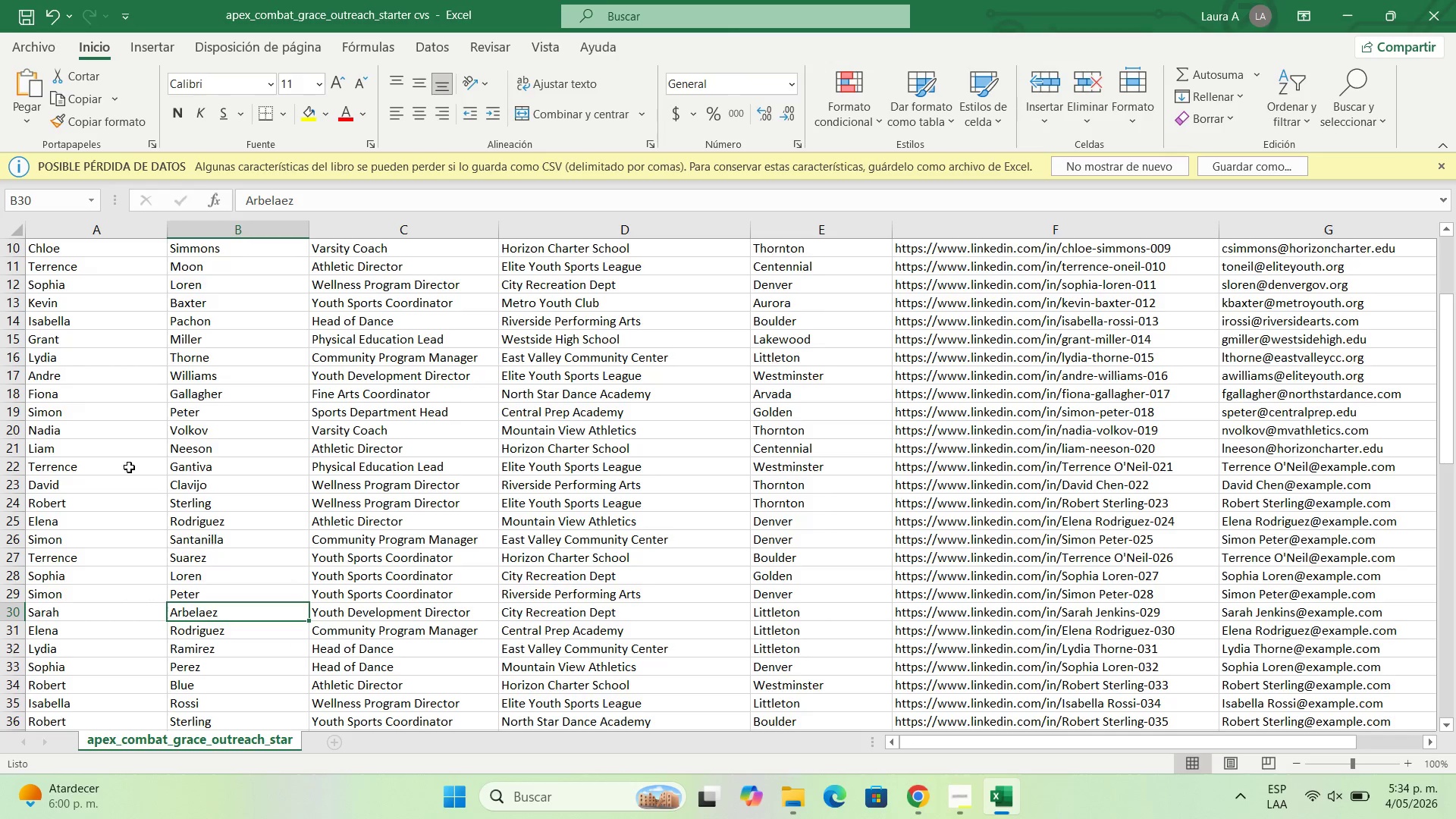 
wait(5.95)
 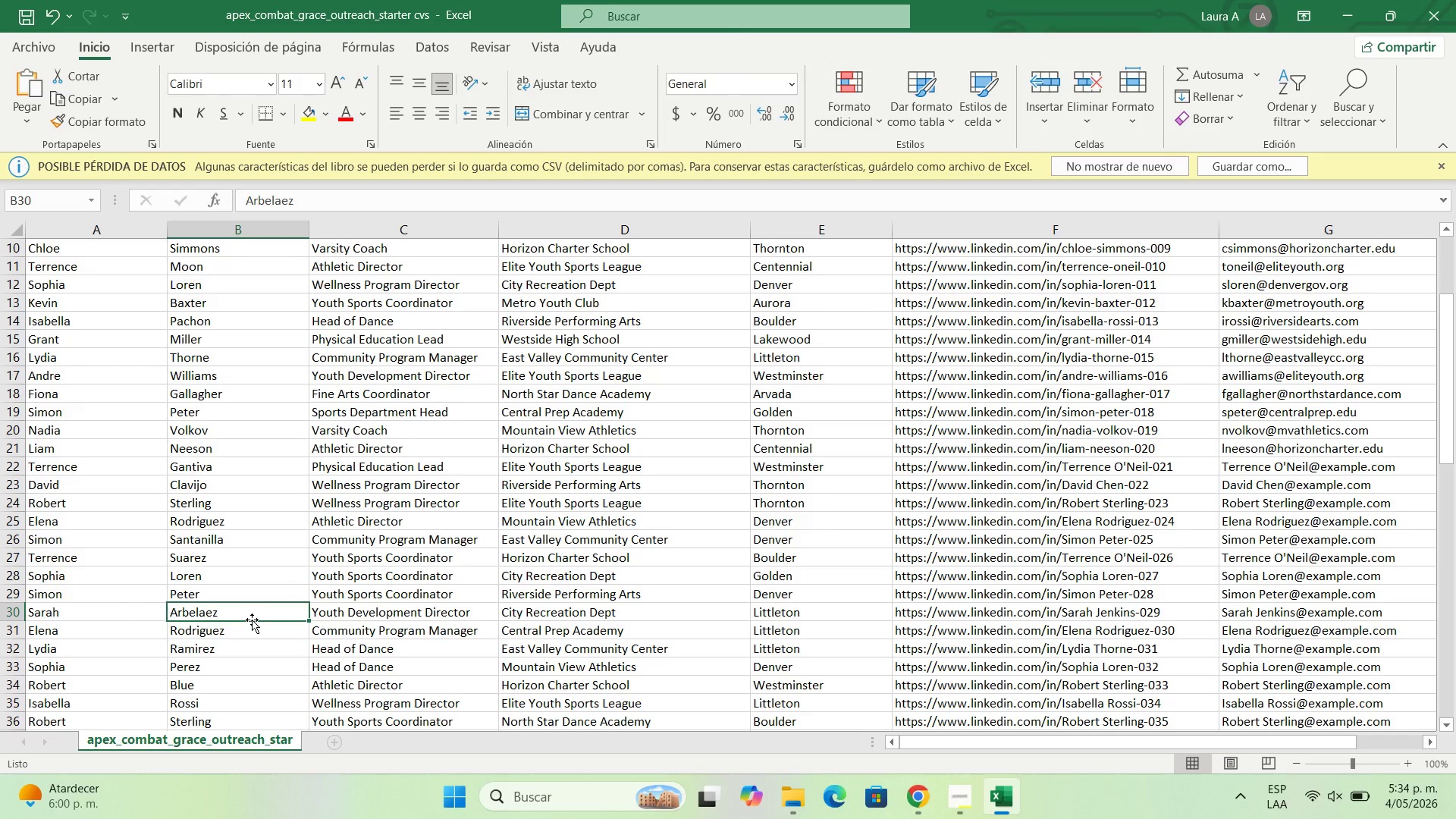 
scroll: coordinate [203, 513], scroll_direction: down, amount: 5.0
 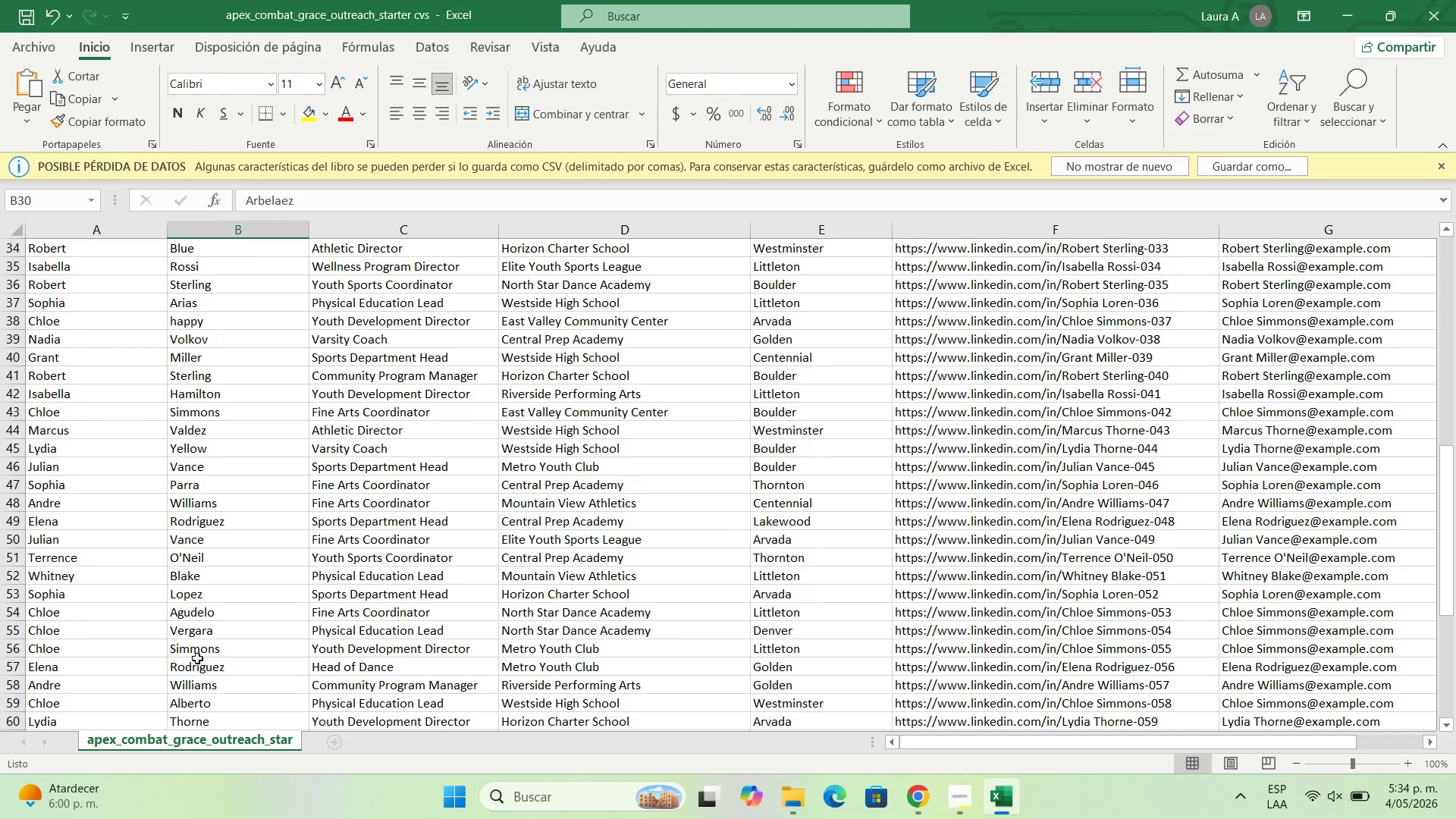 
double_click([209, 652])
 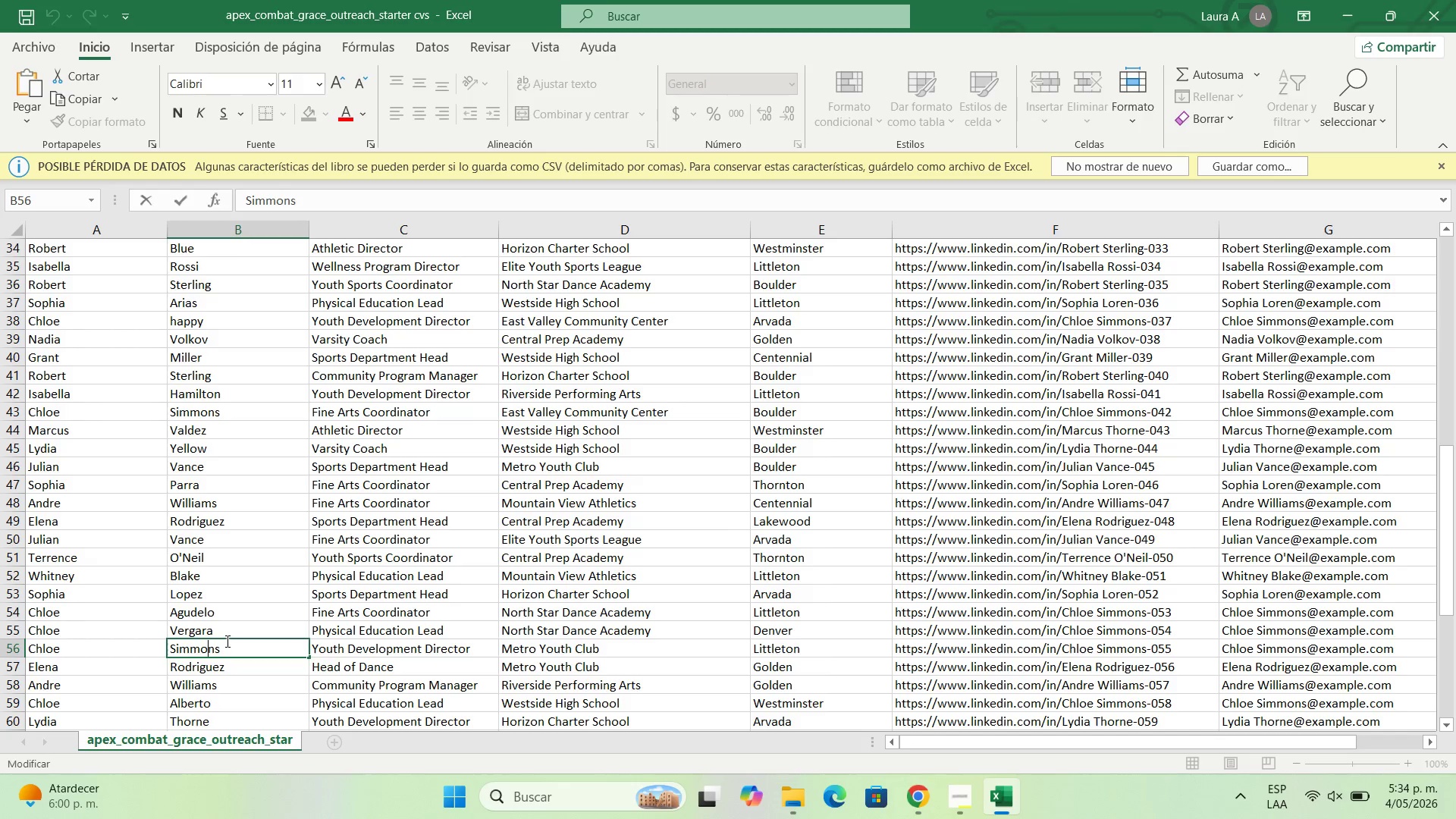 
left_click_drag(start_coordinate=[226, 641], to_coordinate=[165, 642])
 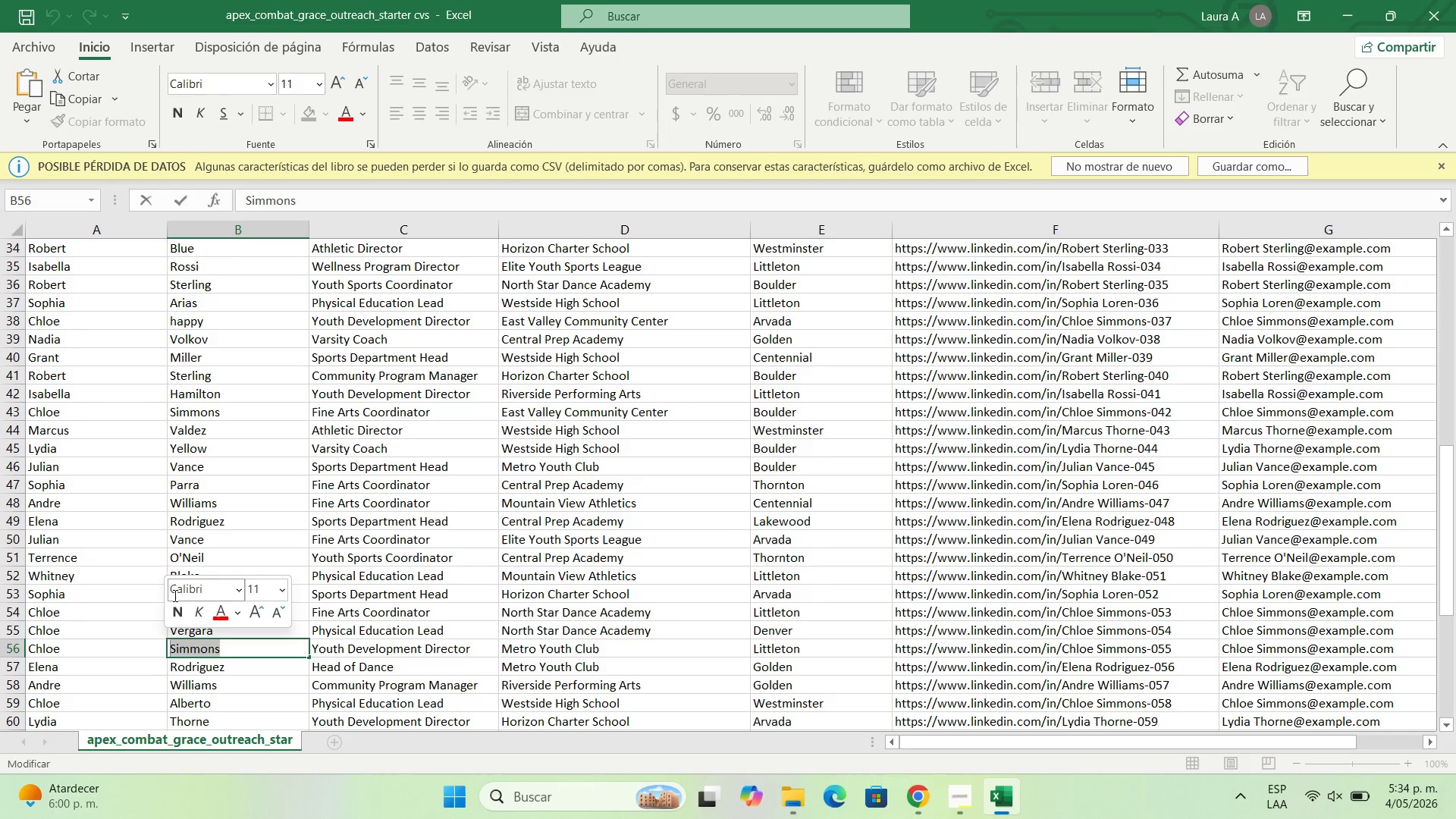 
wait(16.75)
 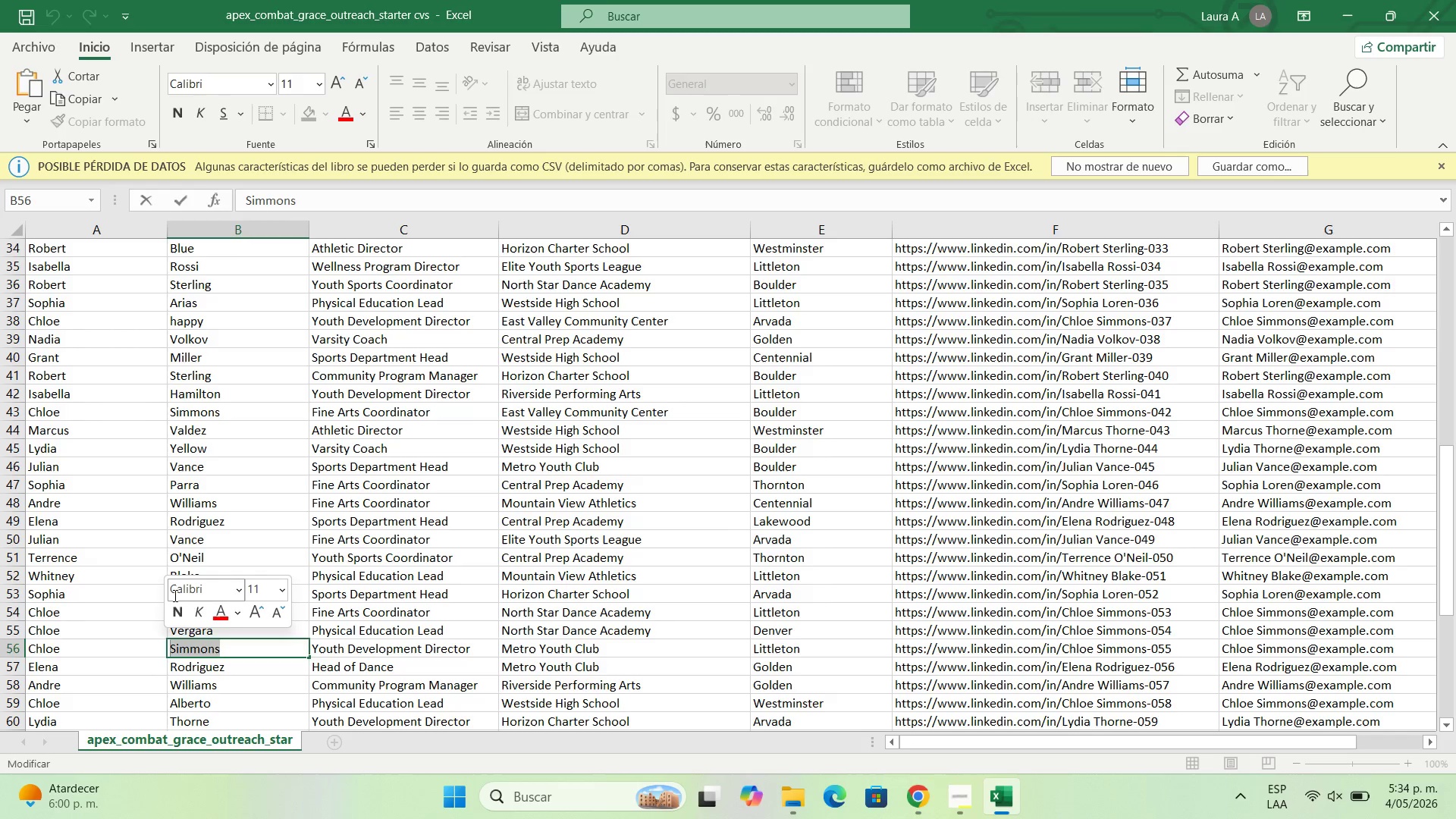 
key(Backspace)
type(Jaamillo)
key(Backspace)
key(Backspace)
key(Backspace)
key(Backspace)
key(Backspace)
key(Backspace)
type(t)
key(Backspace)
type(ramillo)
 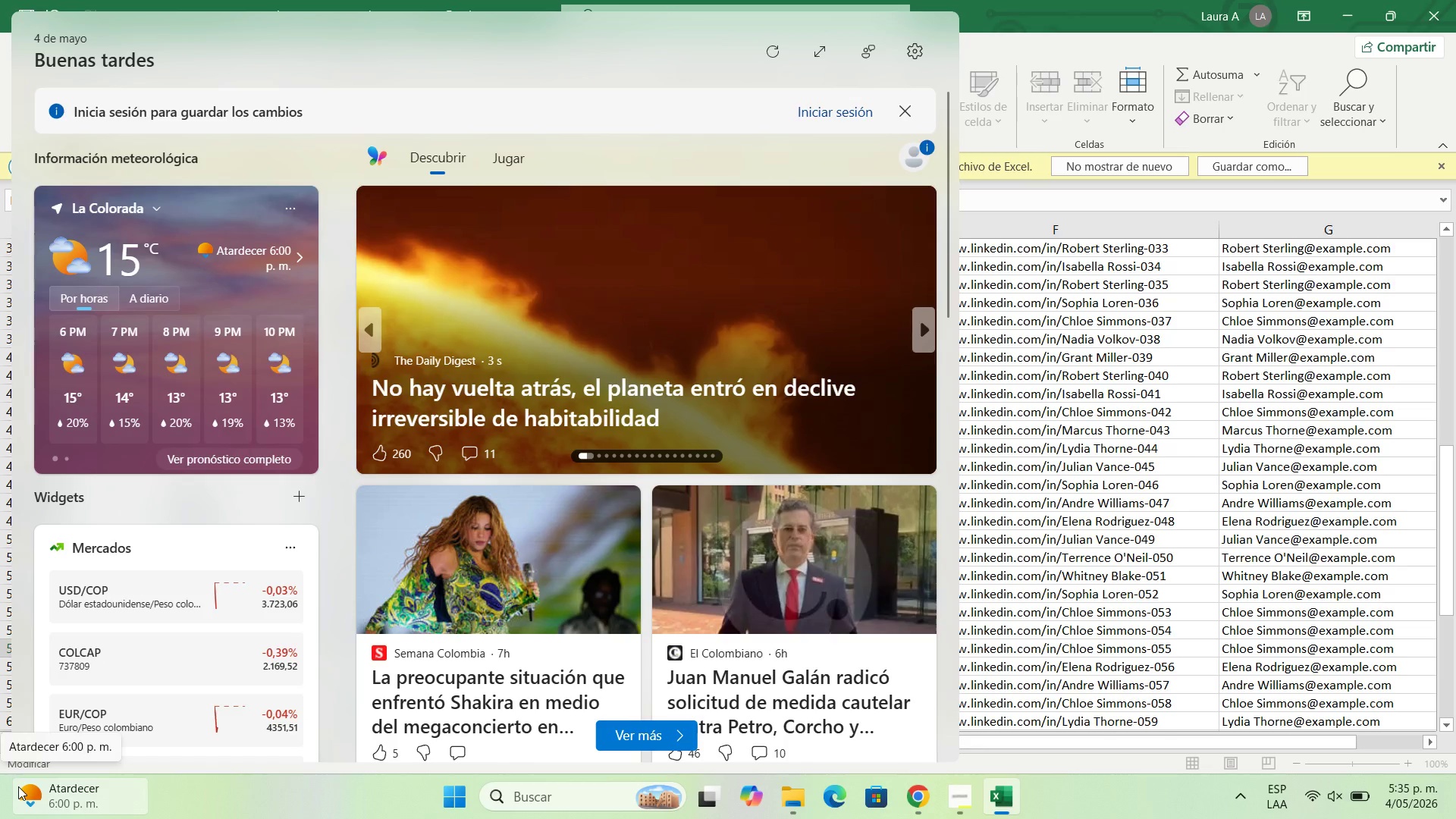 
wait(7.27)
 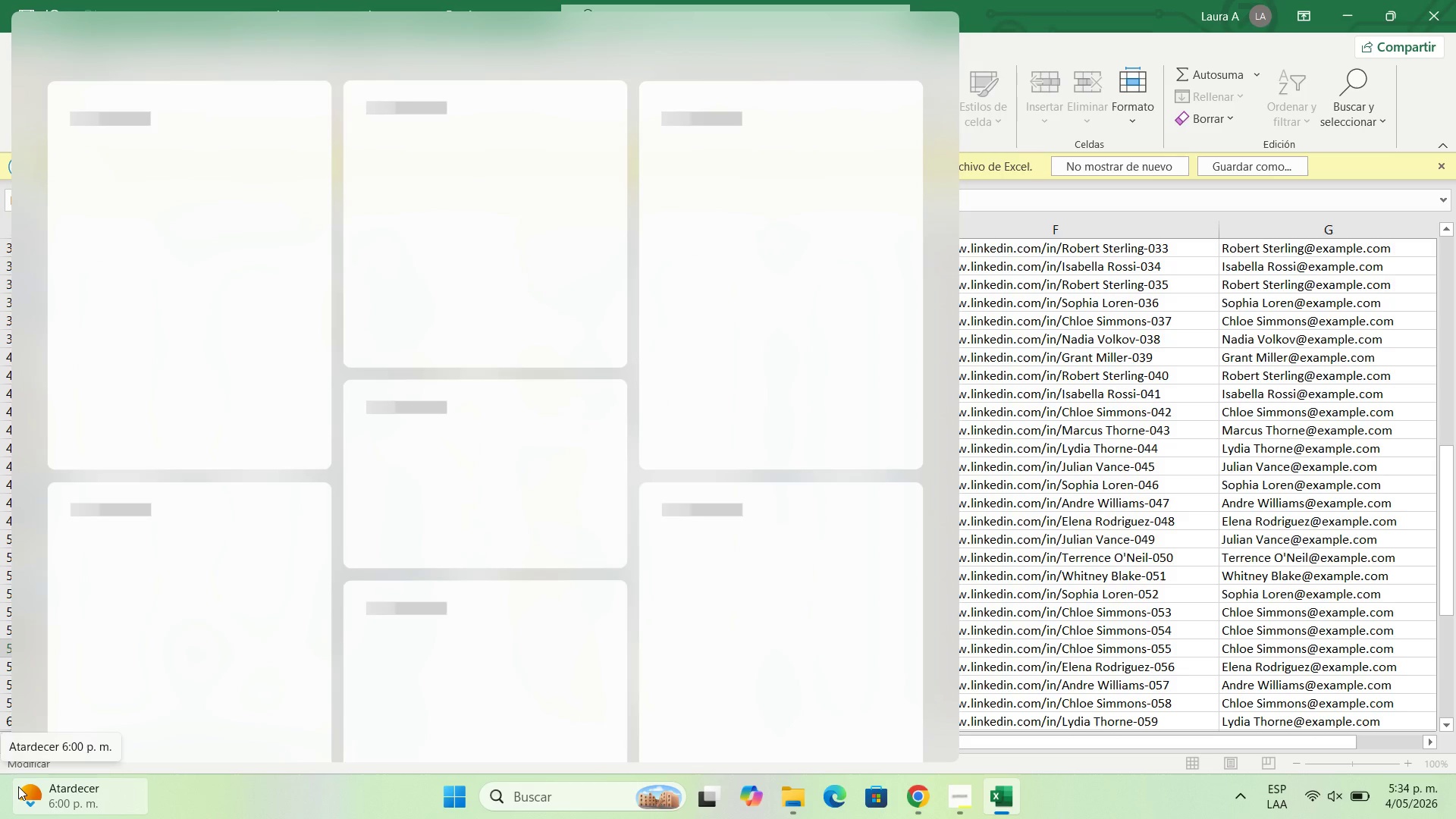 
left_click([1161, 433])
 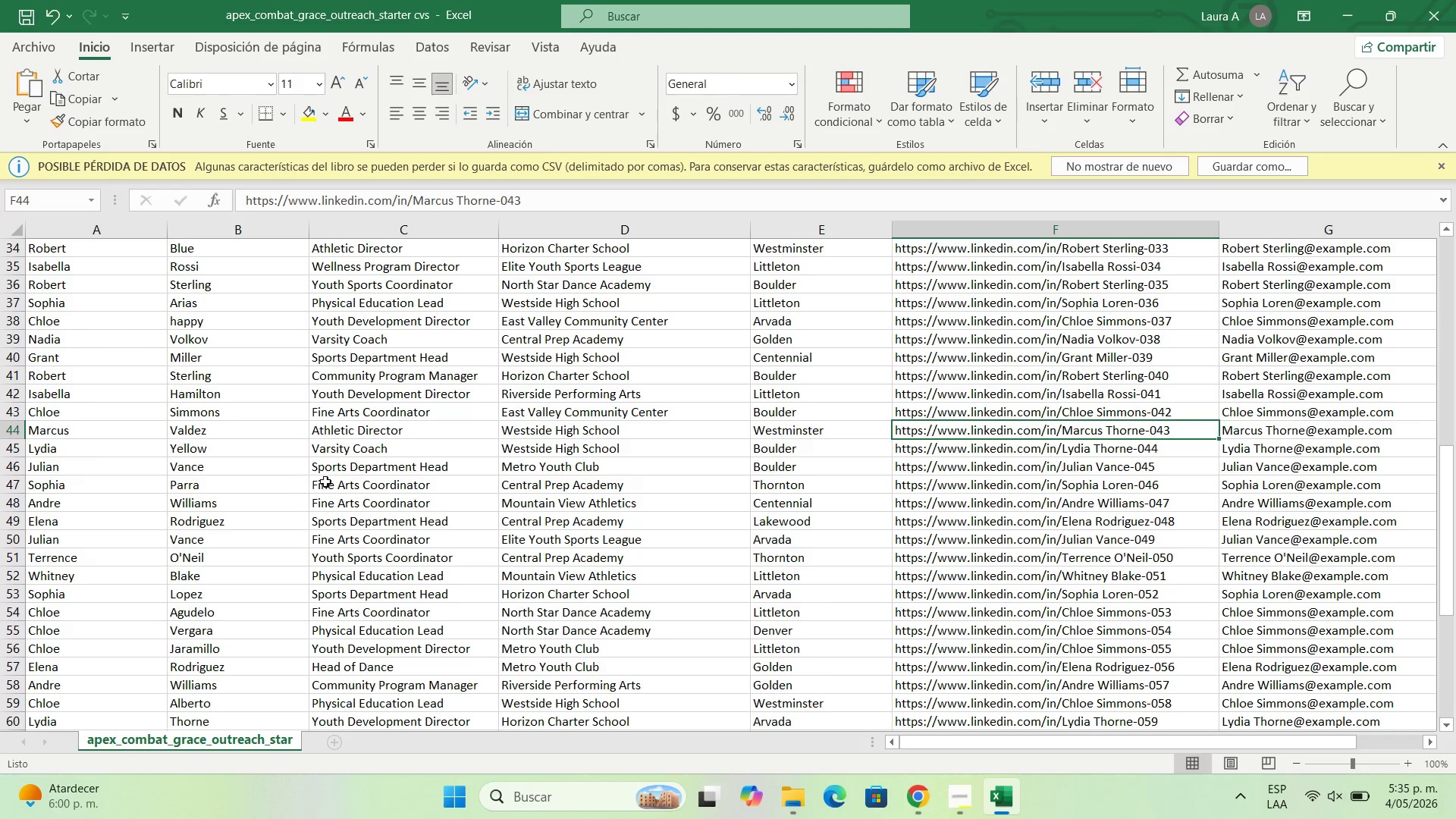 
double_click([388, 485])
 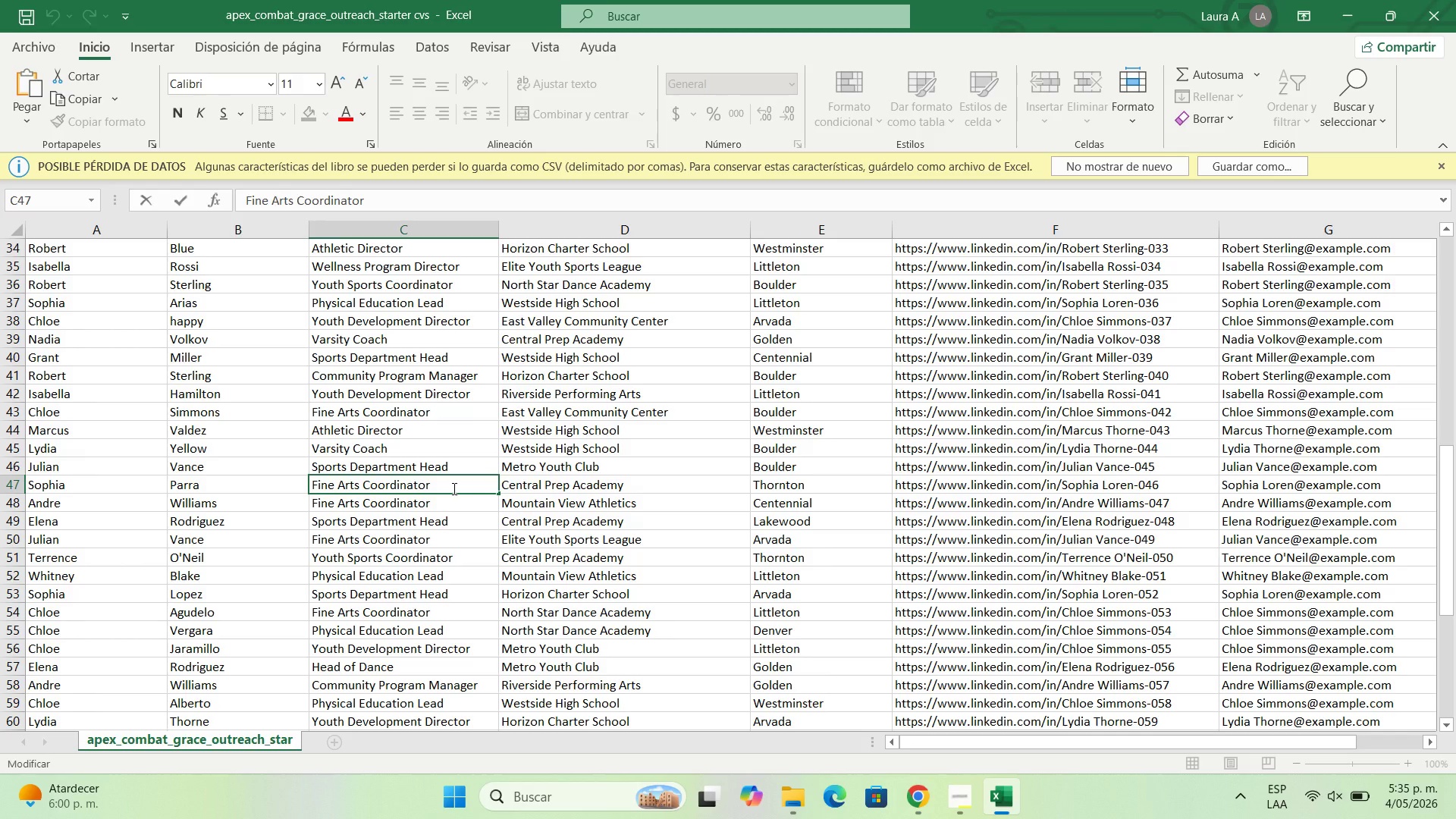 
left_click([491, 568])
 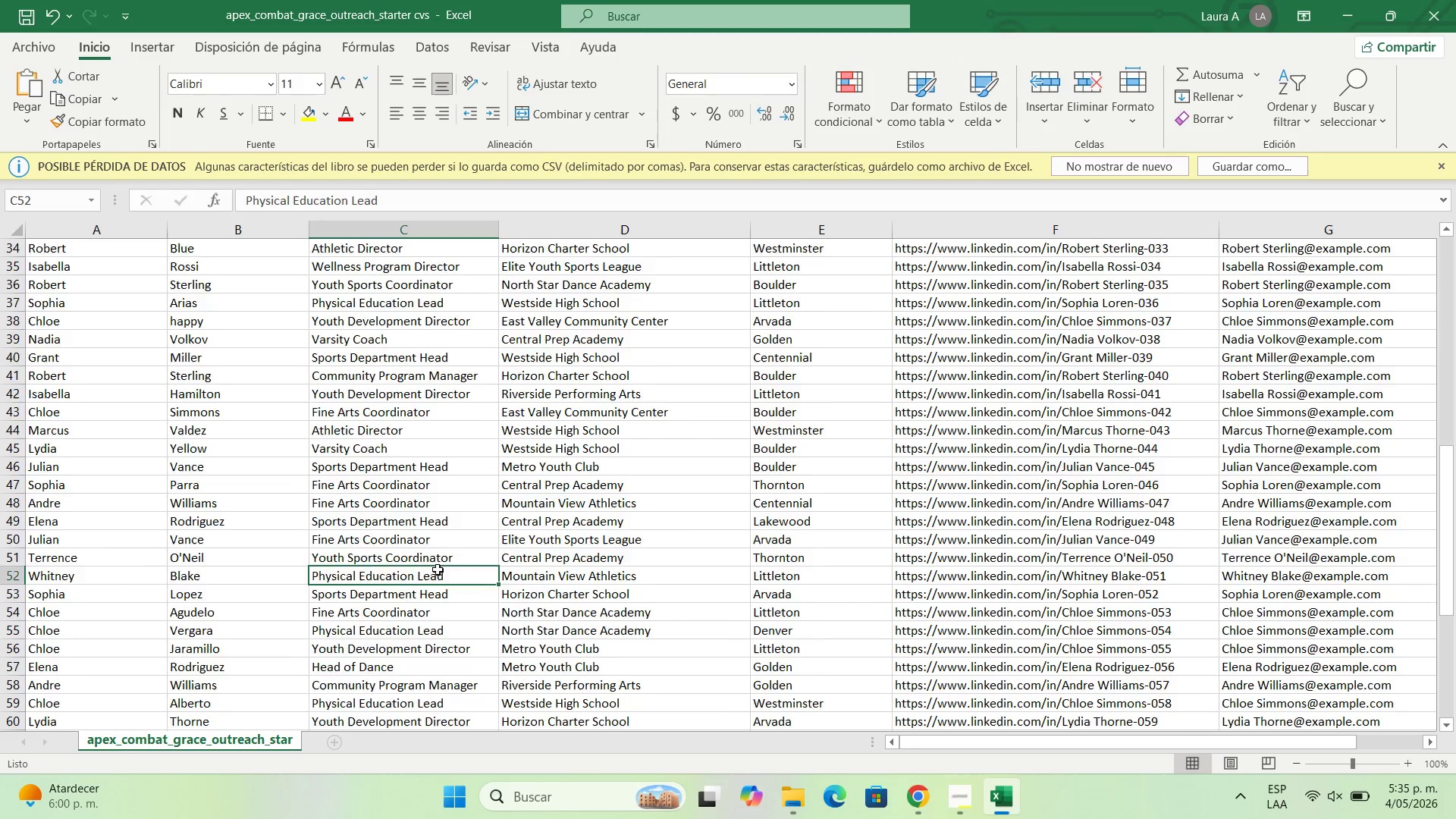 
scroll: coordinate [438, 570], scroll_direction: up, amount: 7.0
 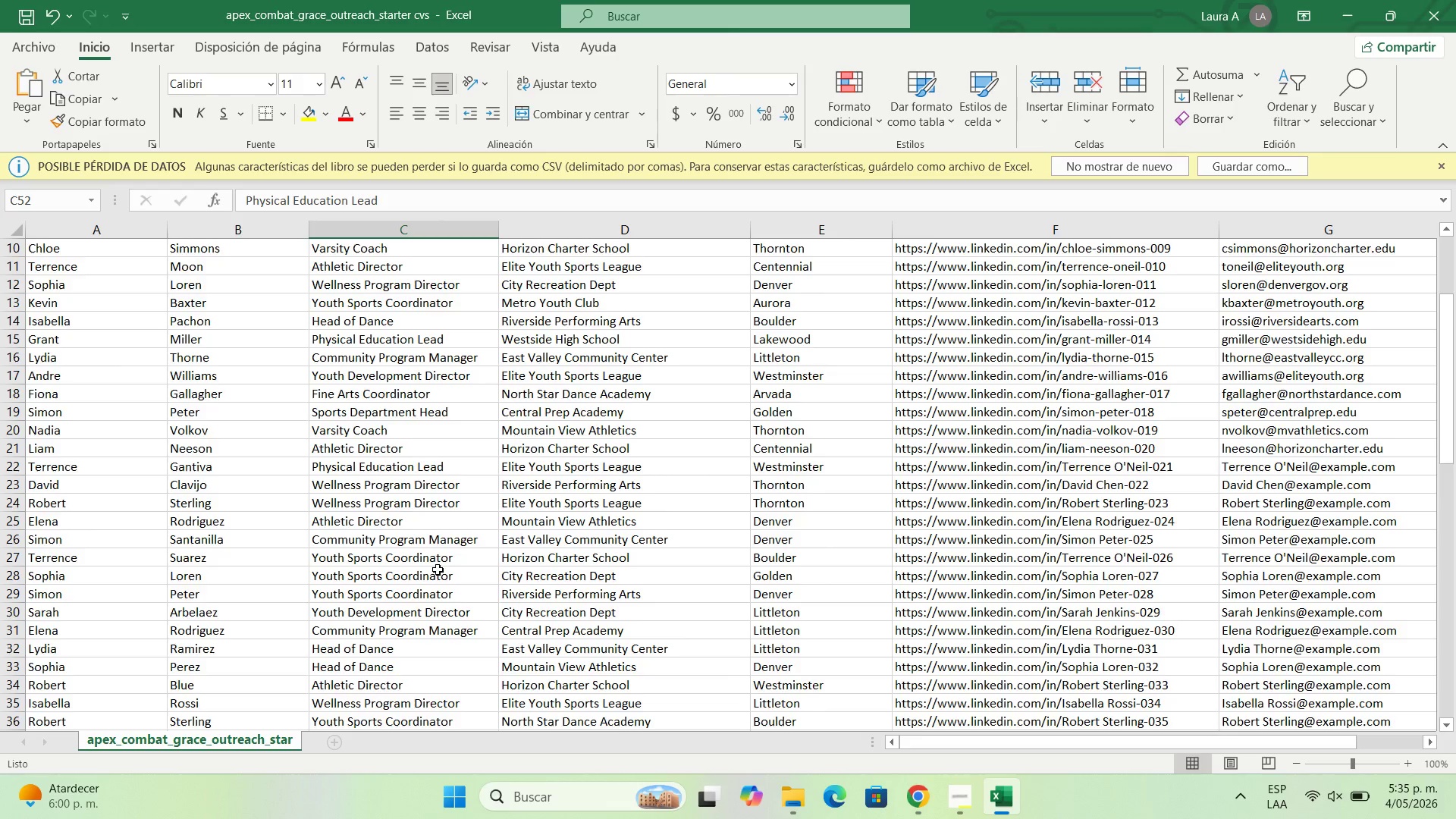 
scroll: coordinate [438, 570], scroll_direction: down, amount: 7.0
 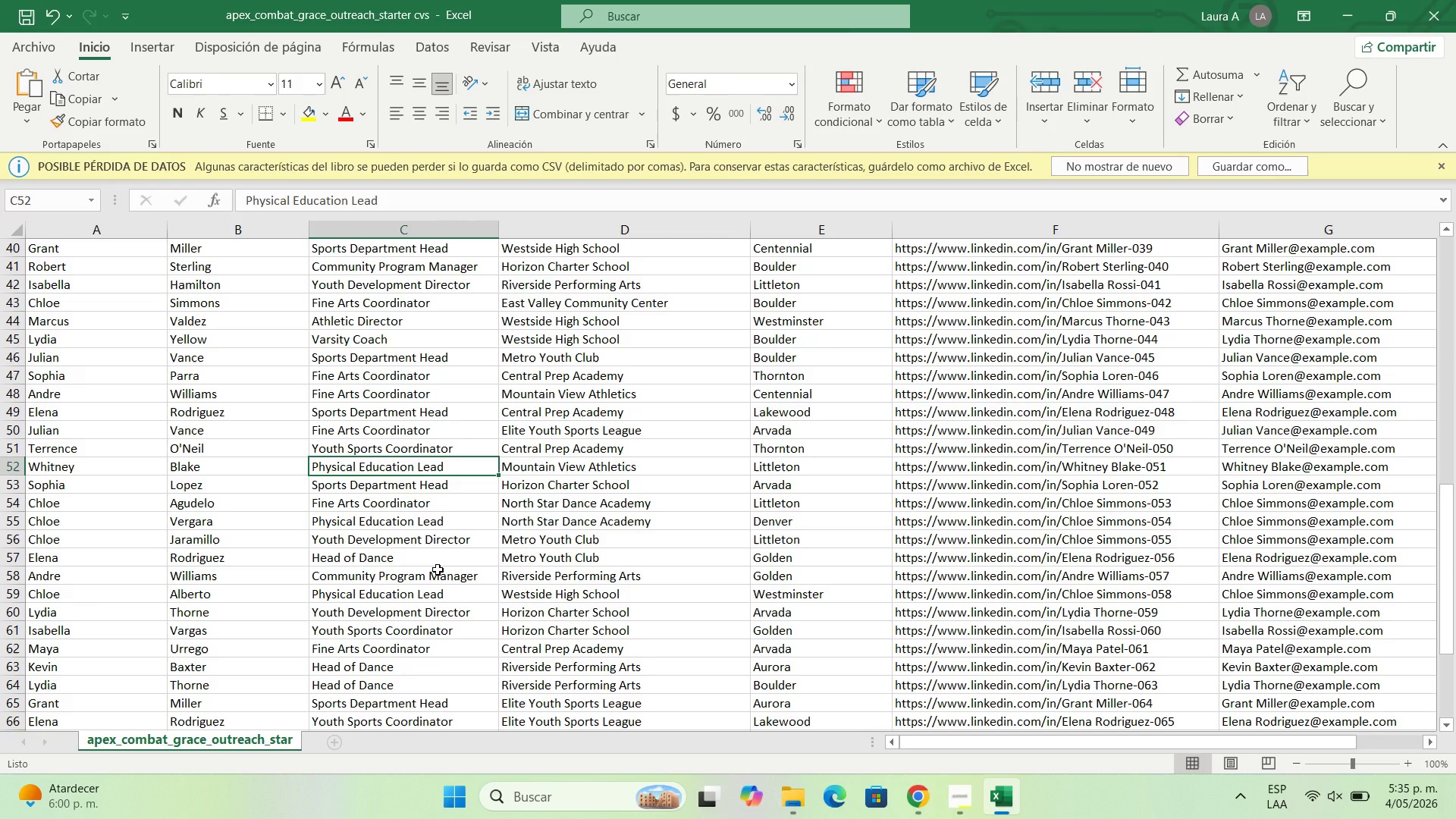 
wait(27.98)
 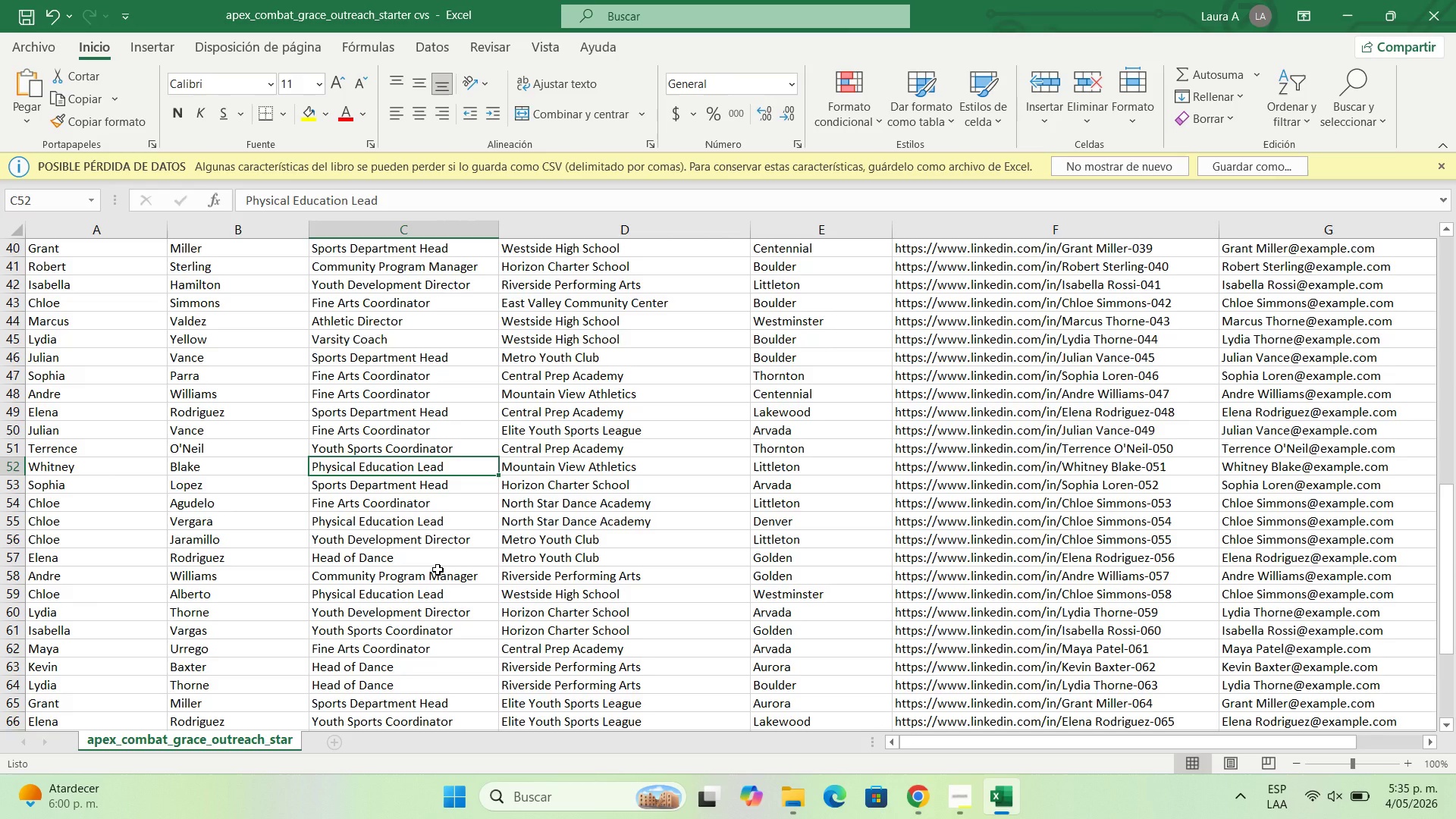 
scroll: coordinate [281, 588], scroll_direction: down, amount: 7.0
 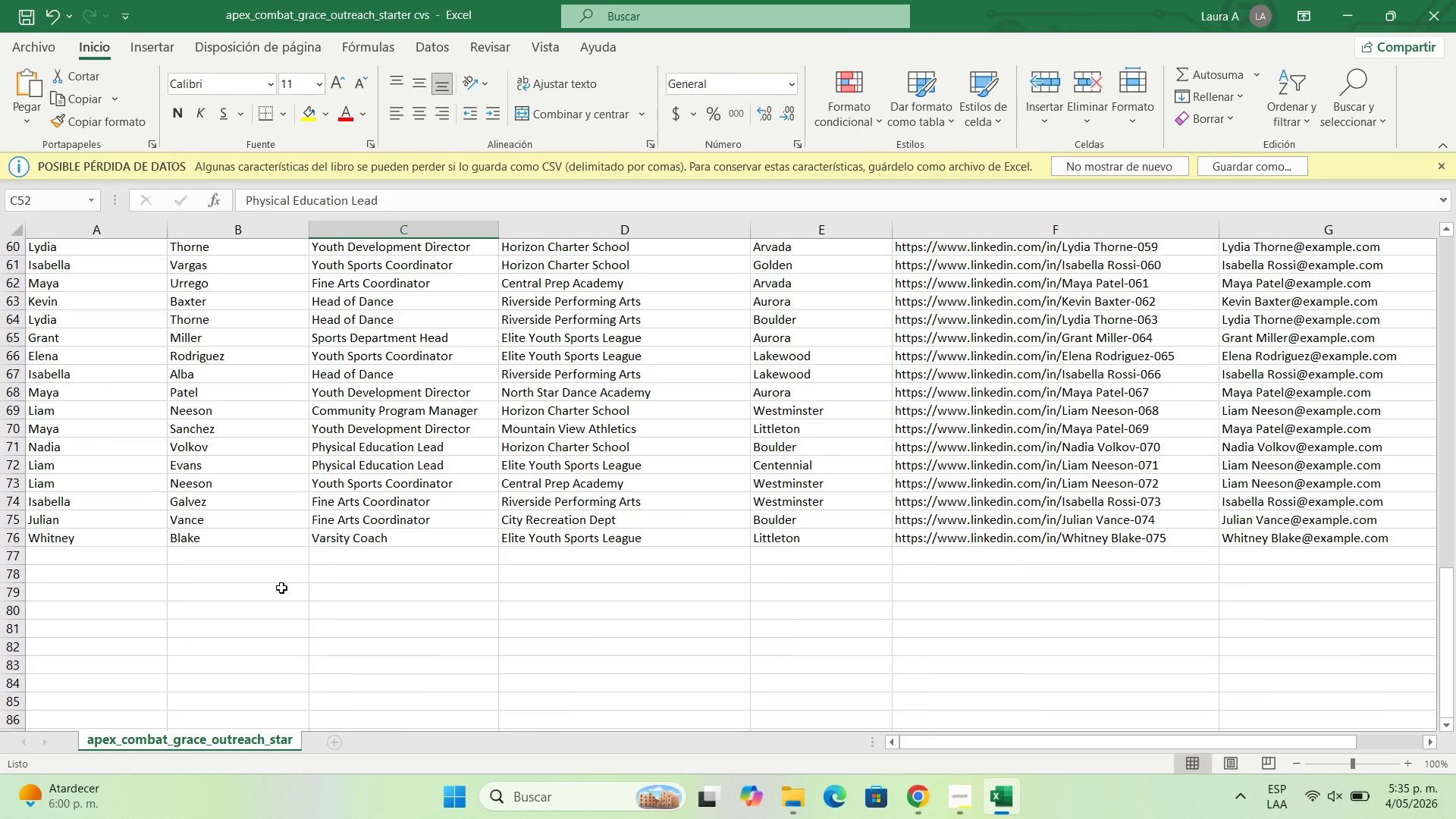 
scroll: coordinate [281, 588], scroll_direction: up, amount: 4.0
 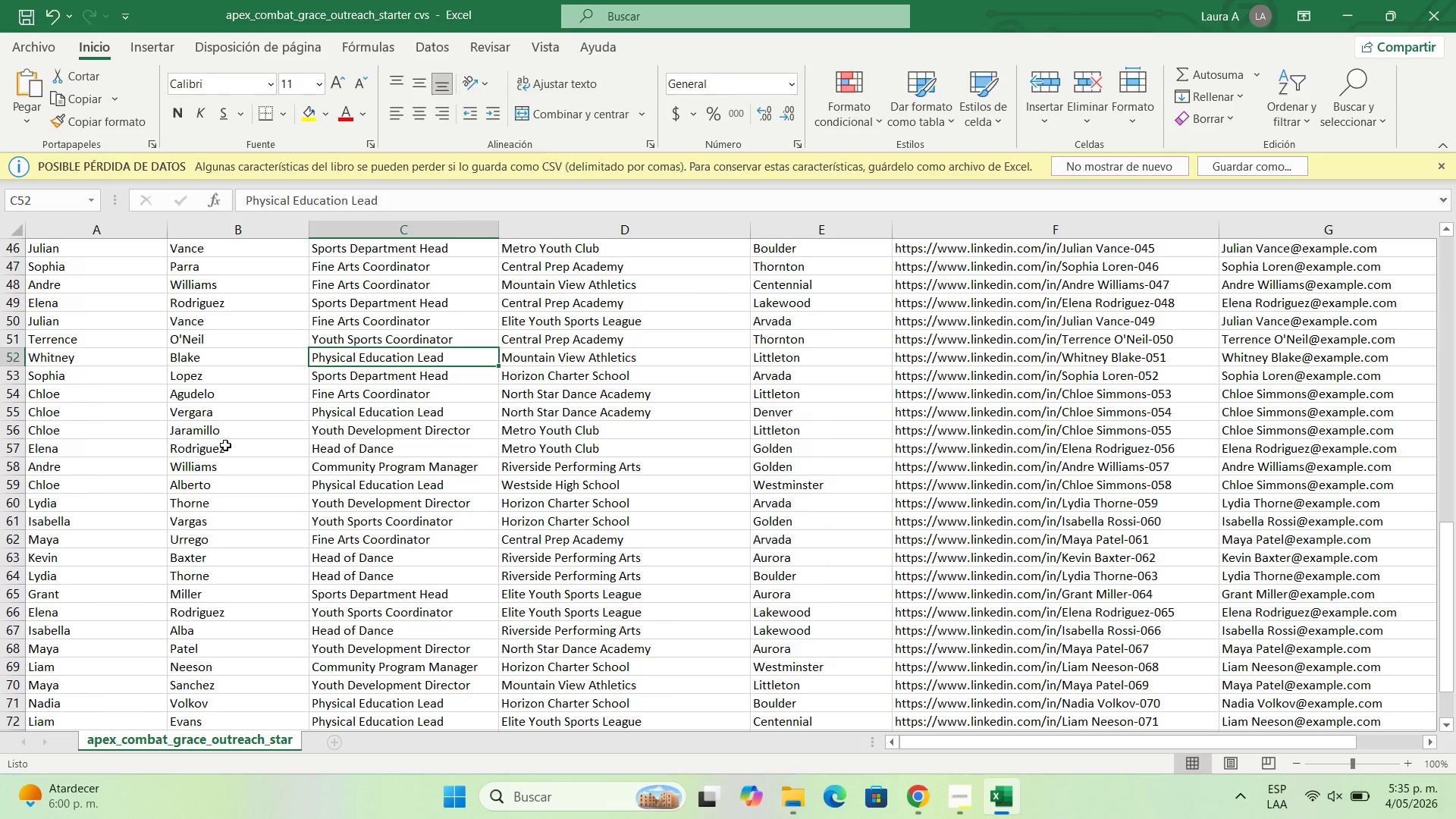 
double_click([224, 445])
 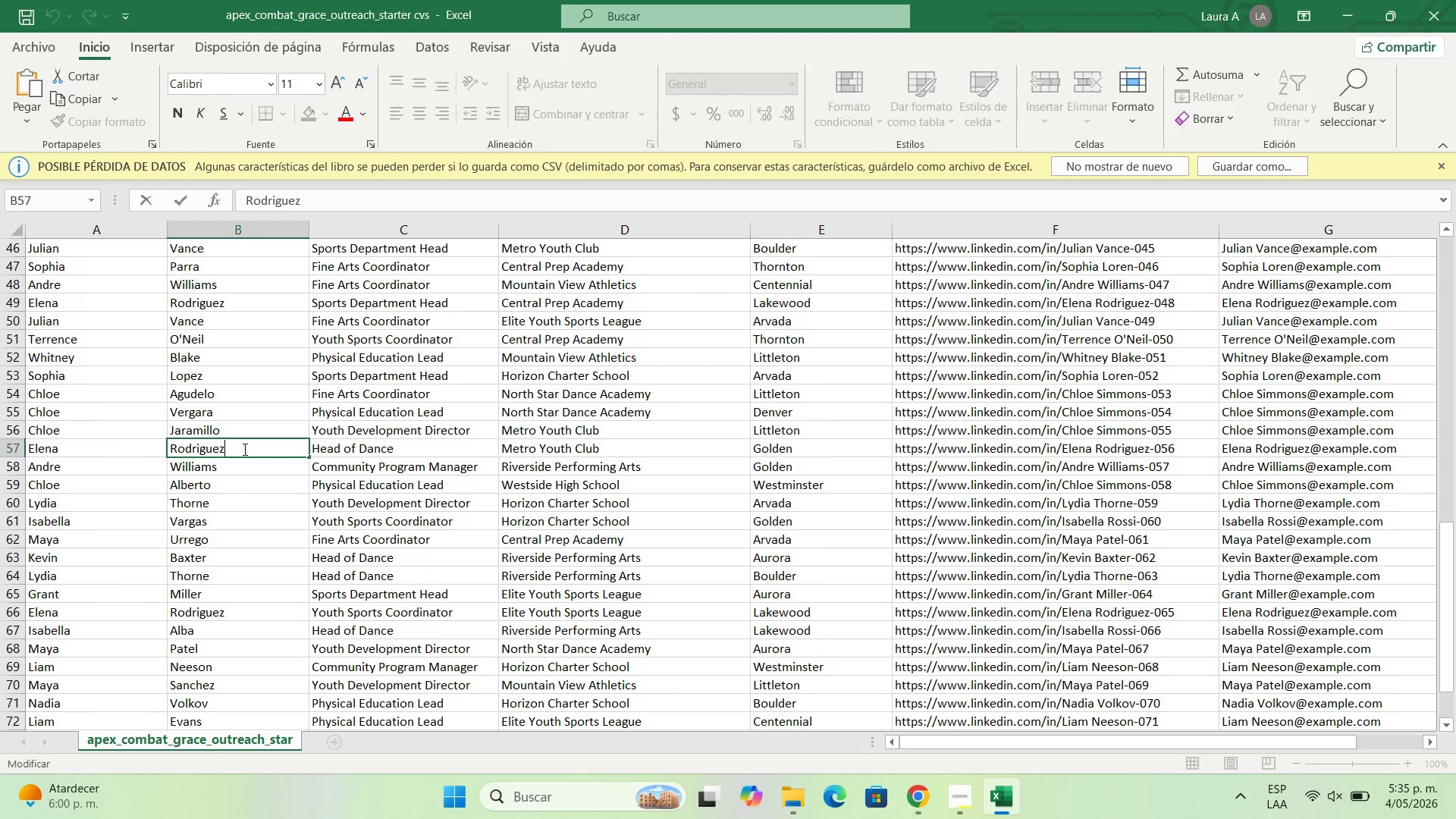 
left_click_drag(start_coordinate=[243, 449], to_coordinate=[154, 454])
 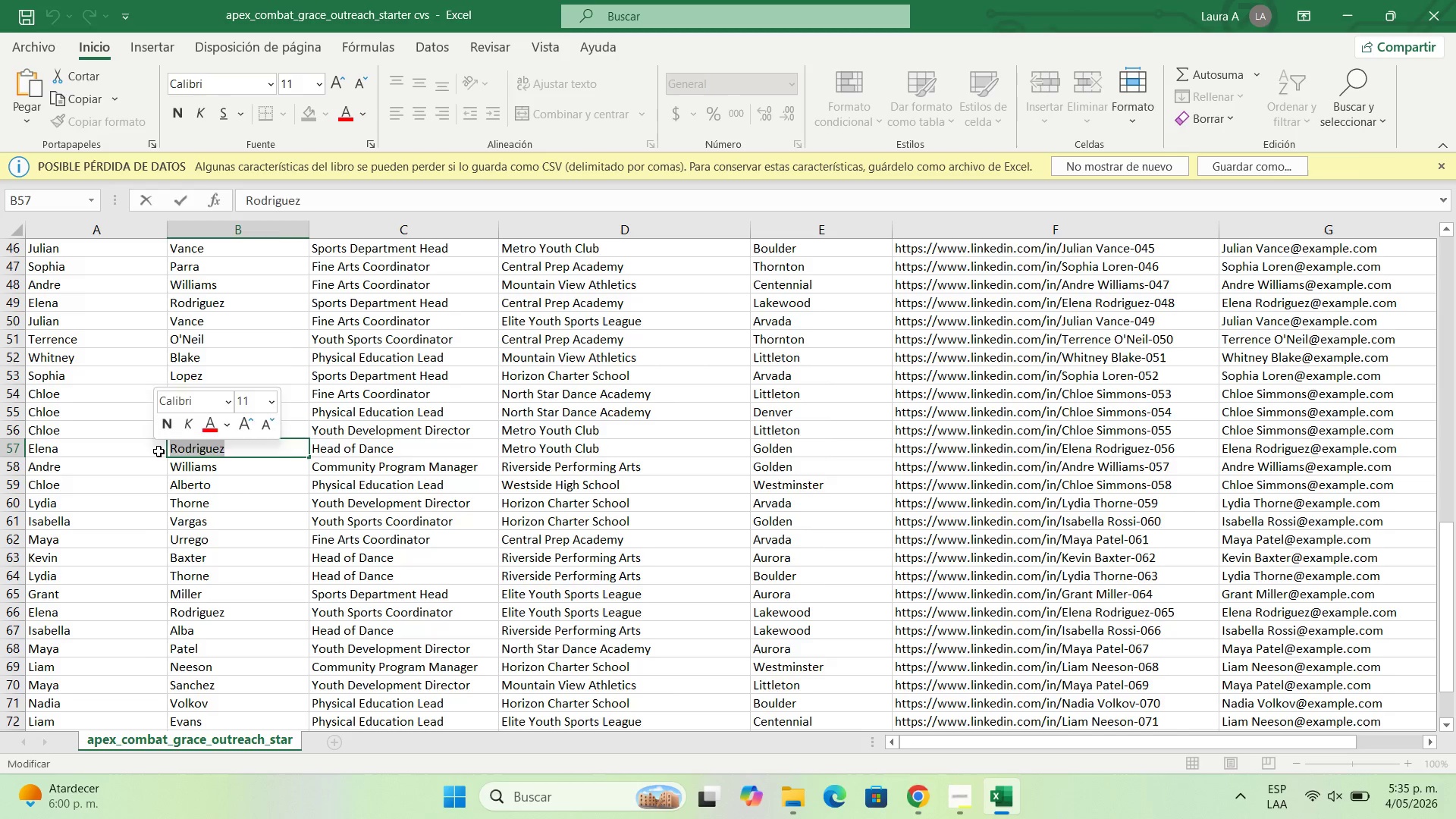 
key(Backspace)
type(Forero)
 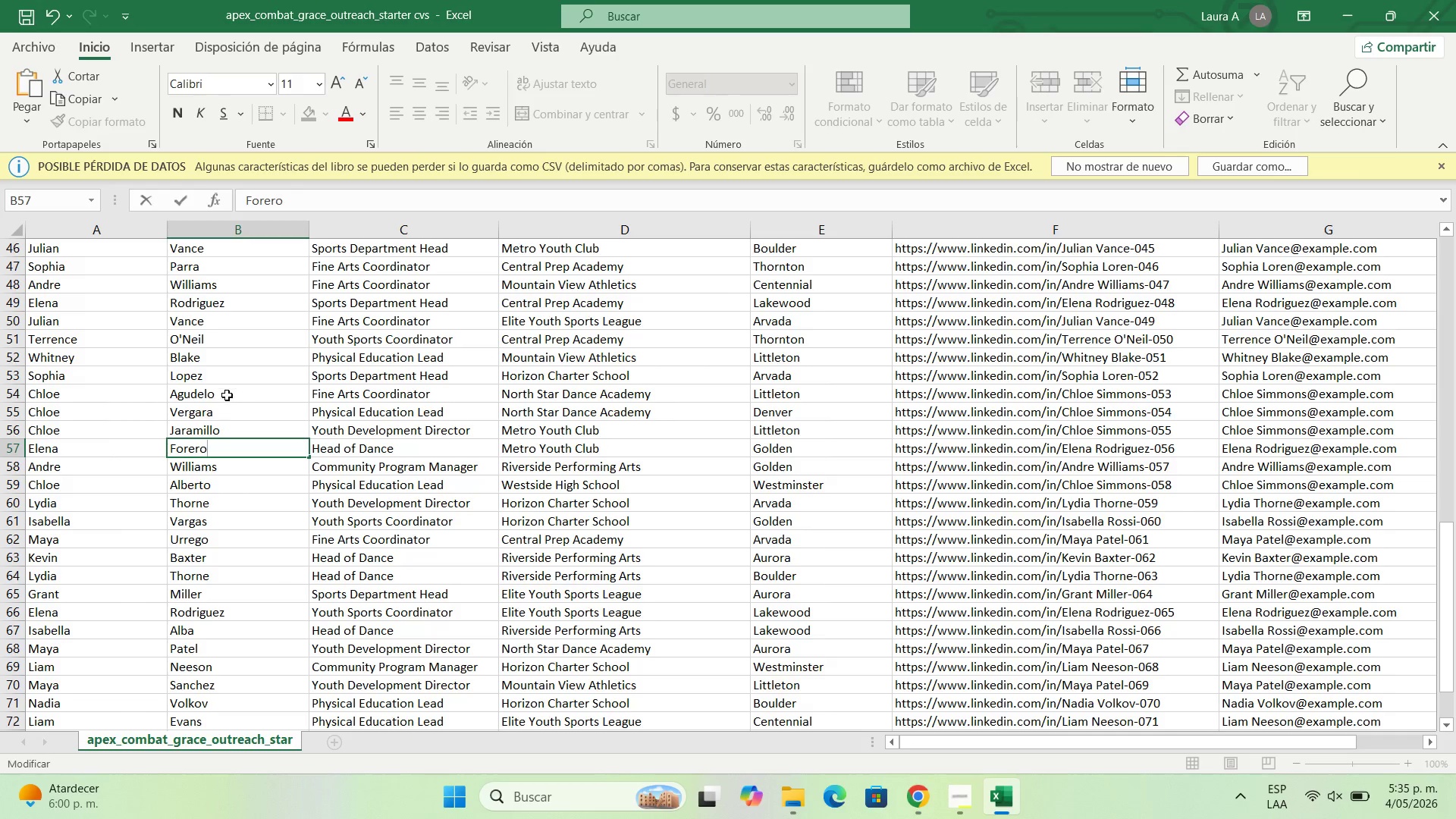 
left_click([227, 395])
 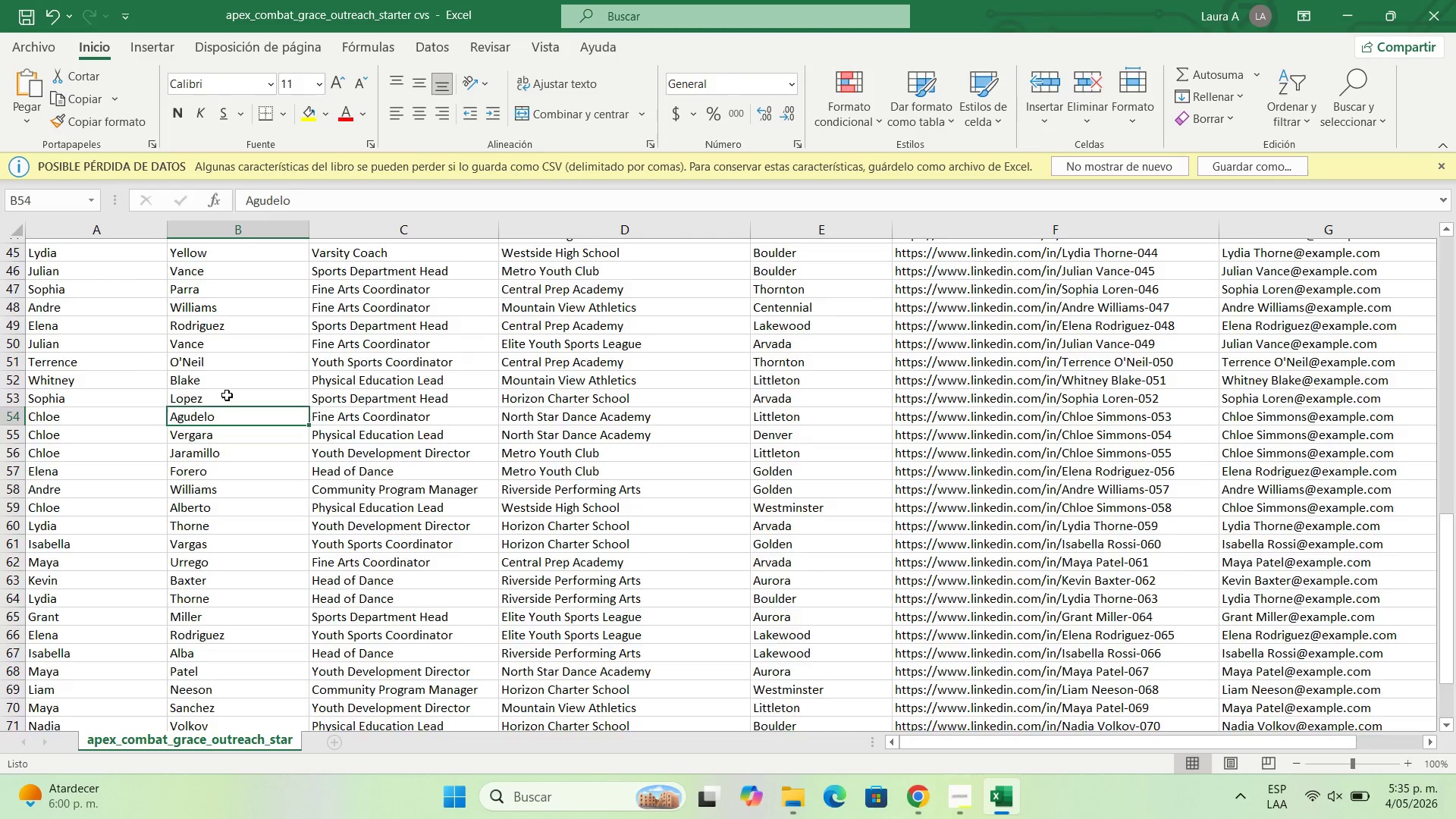 
scroll: coordinate [227, 395], scroll_direction: up, amount: 3.0
 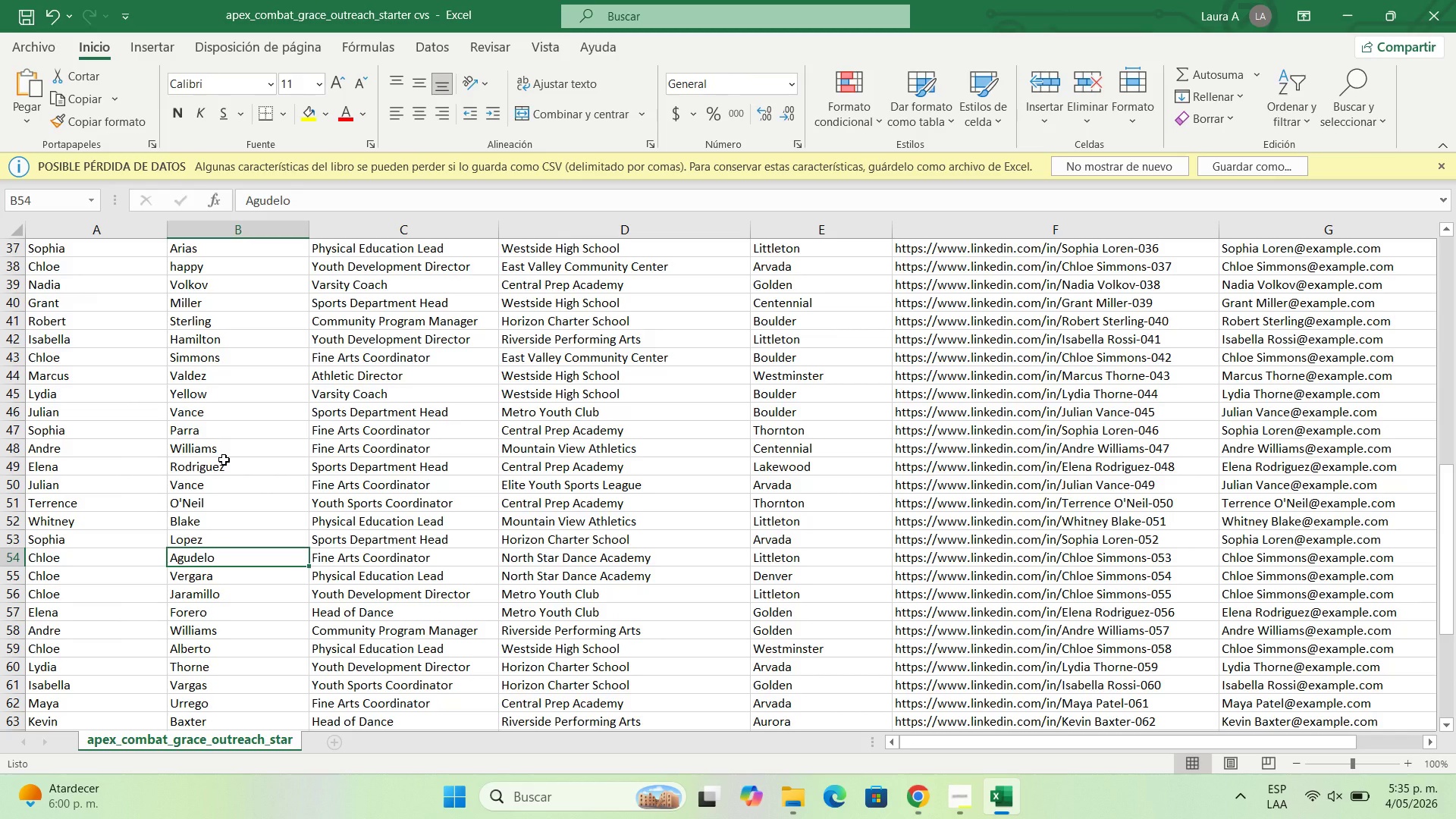 
scroll: coordinate [224, 460], scroll_direction: down, amount: 2.0
 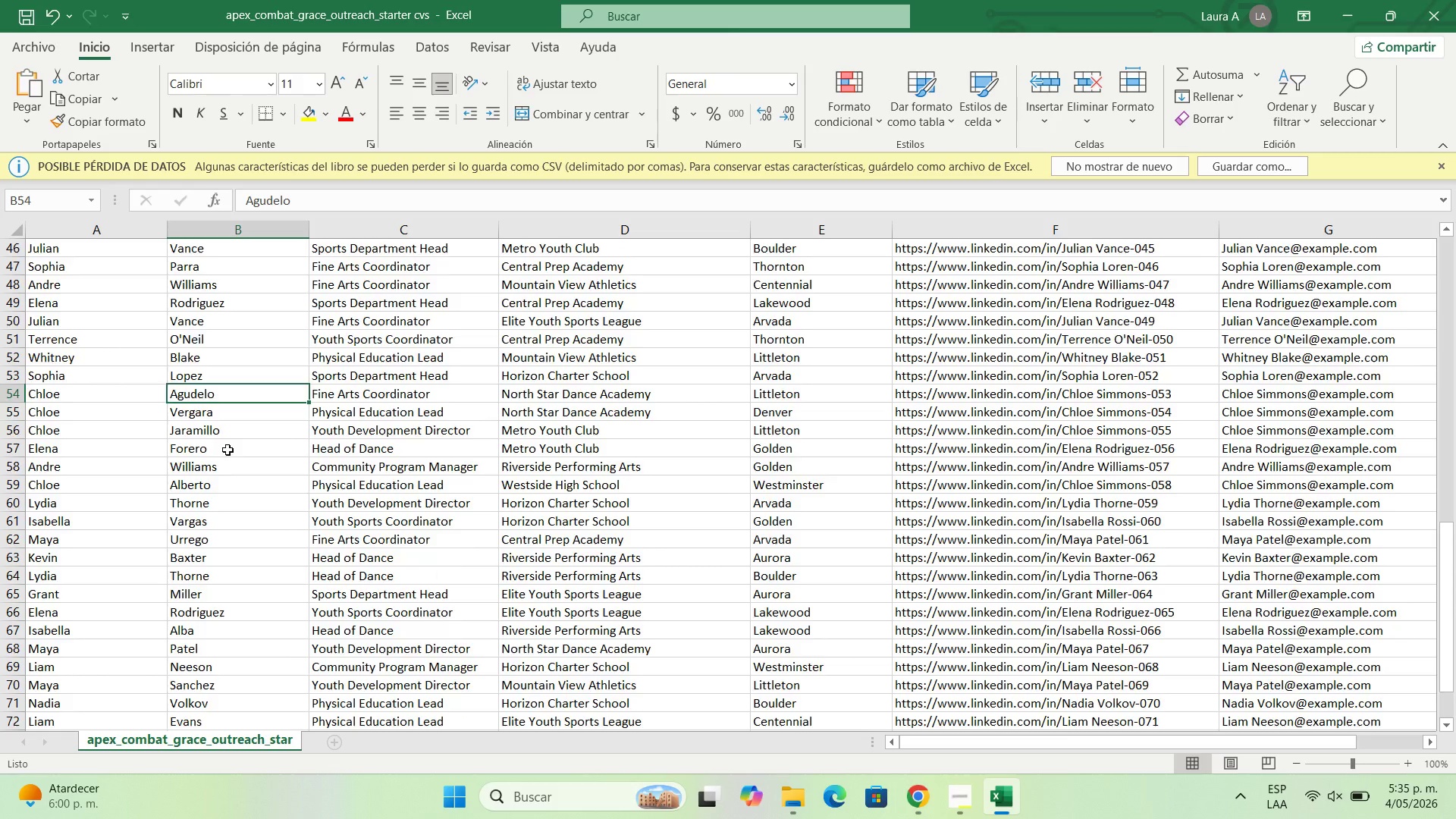 
scroll: coordinate [231, 444], scroll_direction: up, amount: 2.0
 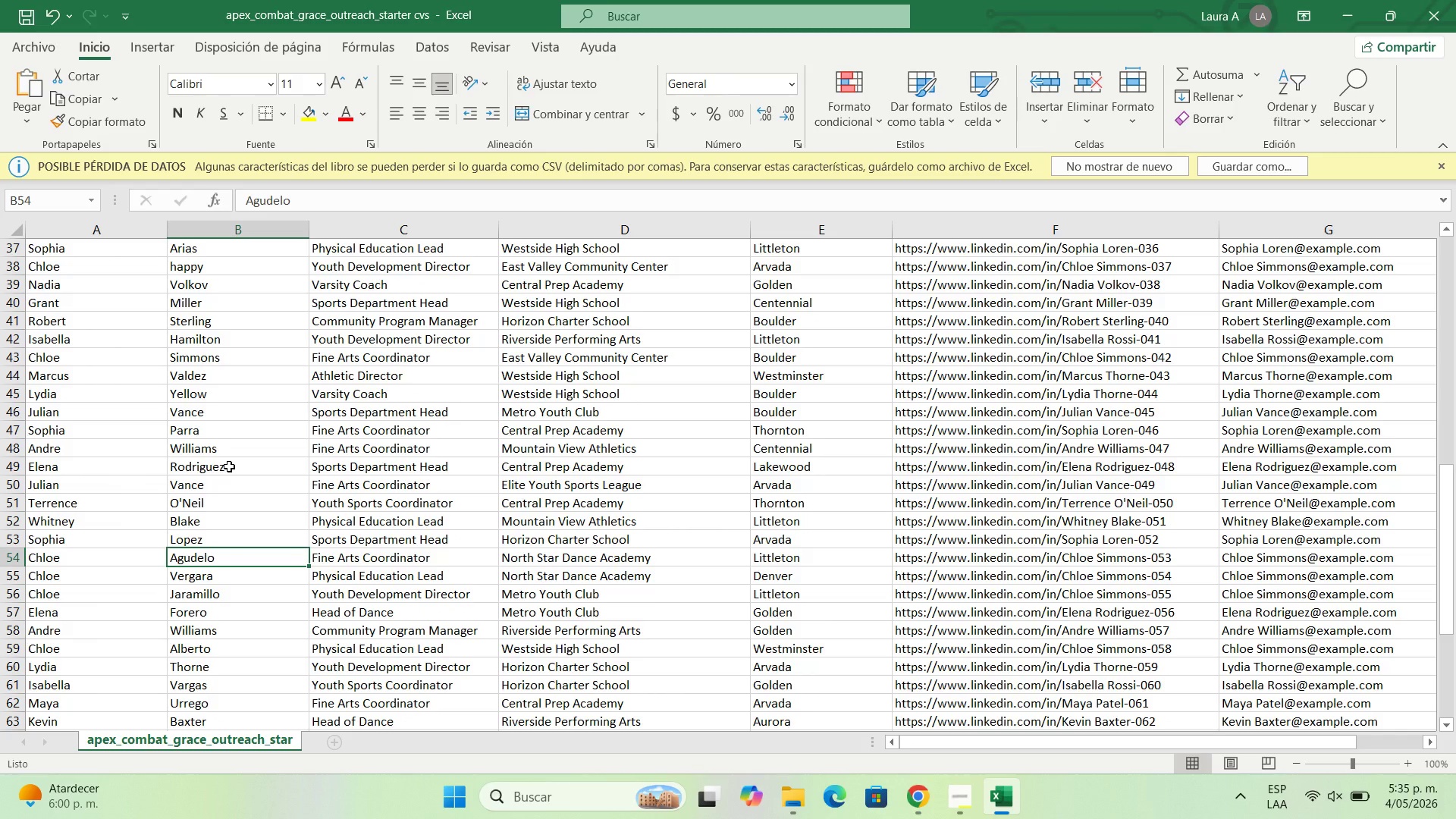 
double_click([229, 466])
 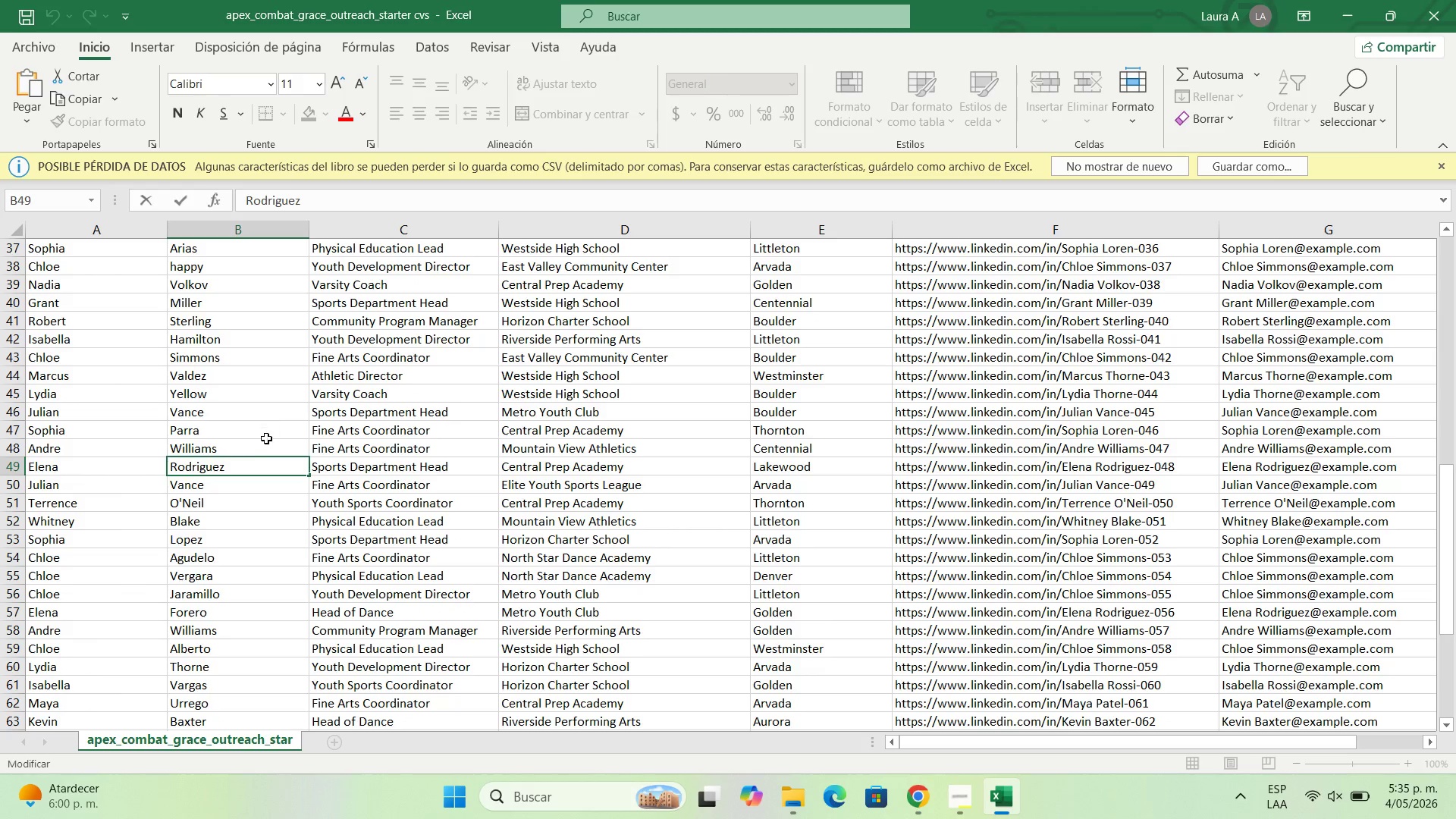 
left_click_drag(start_coordinate=[253, 461], to_coordinate=[158, 461])
 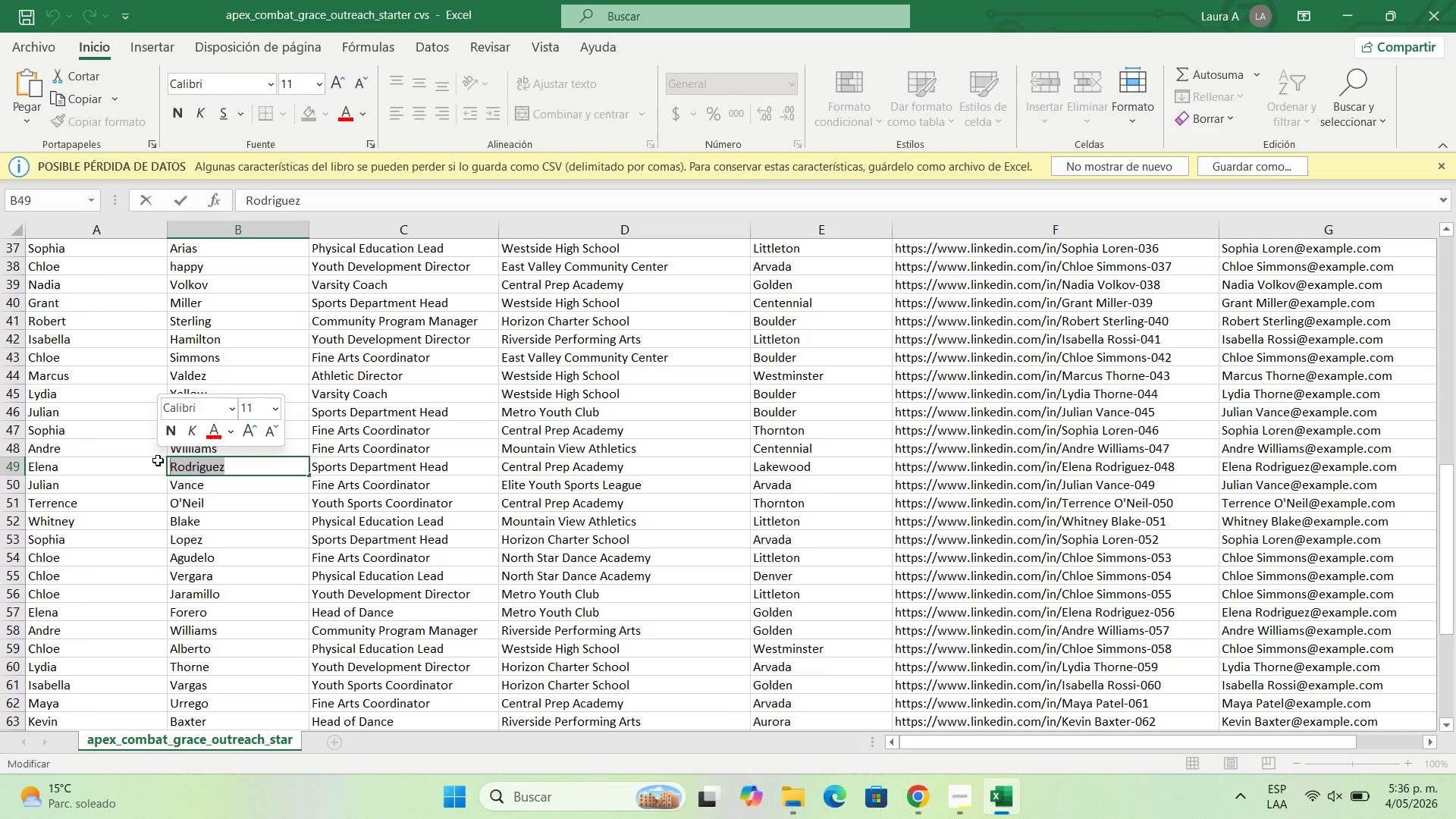 
wait(18.42)
 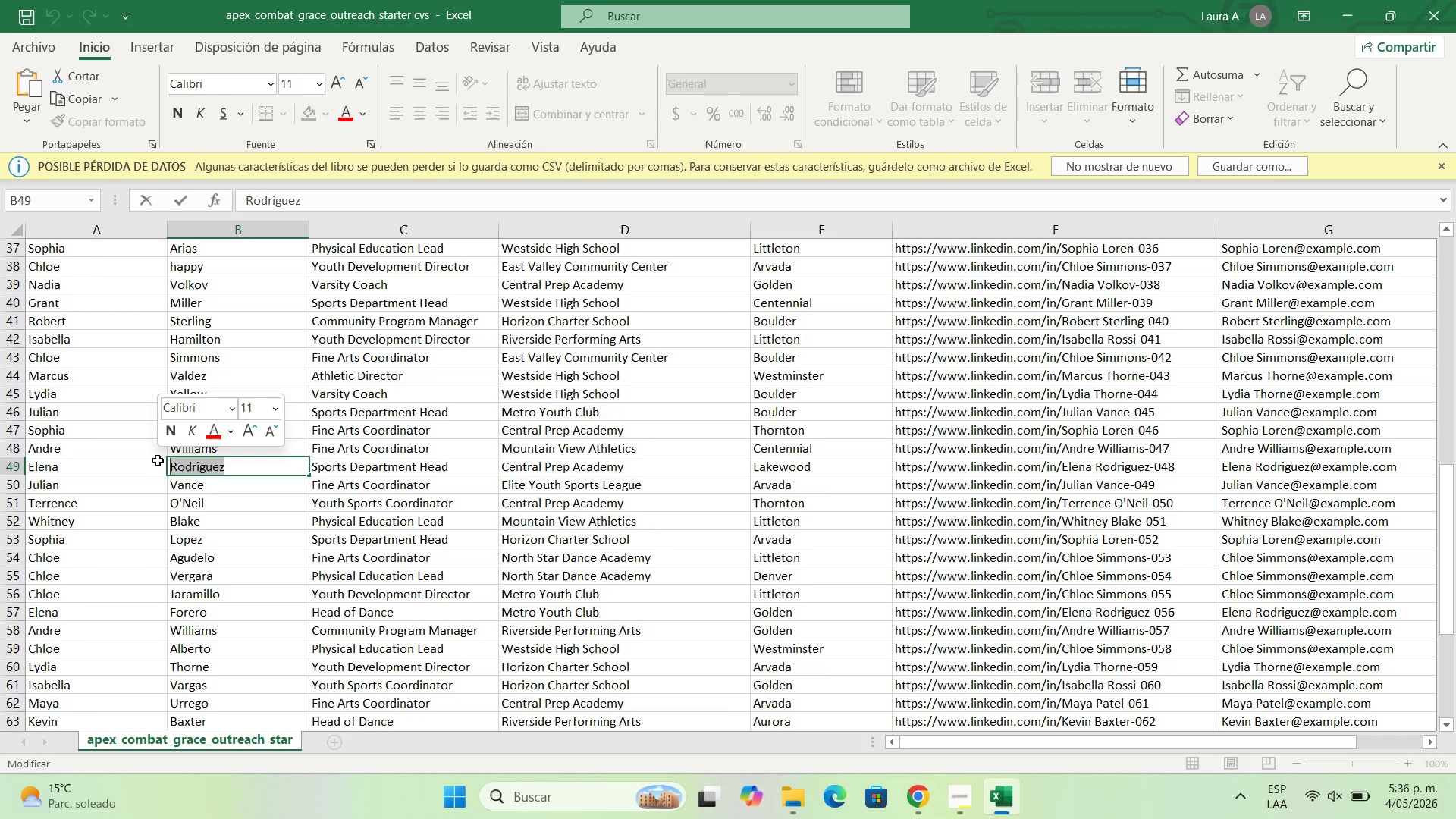 
type(Sepulveda)
 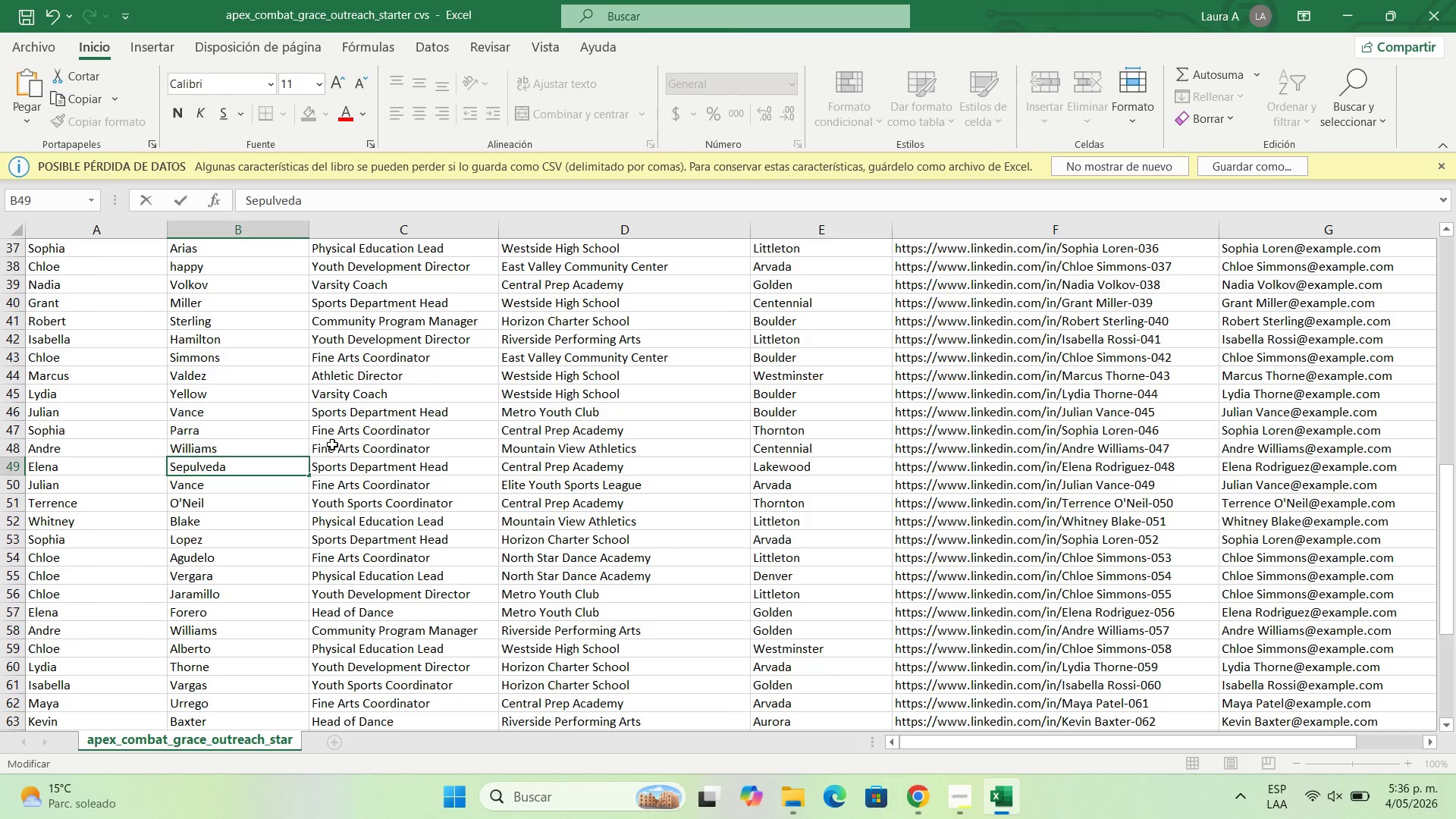 
left_click([332, 444])
 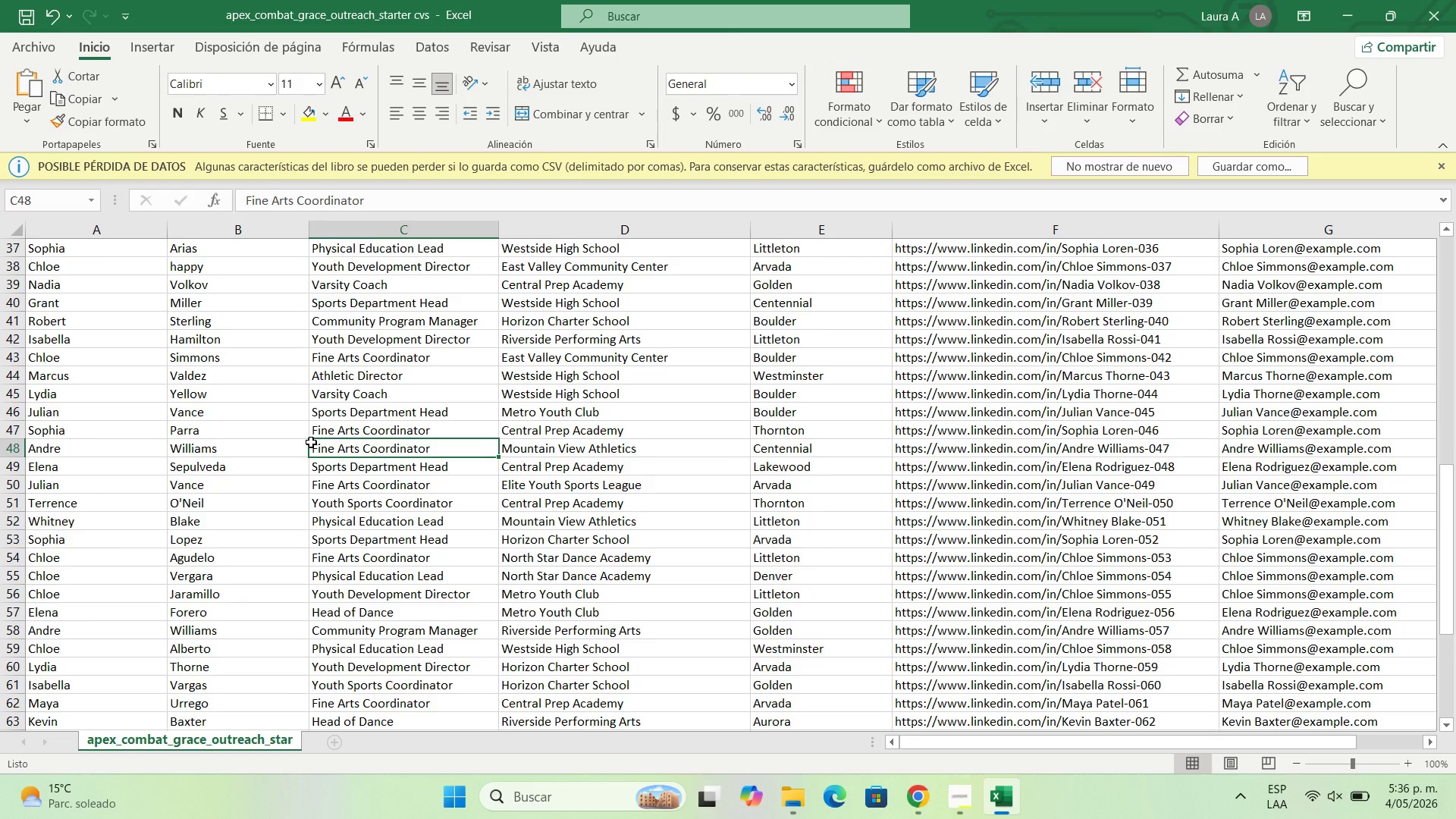 
scroll: coordinate [297, 439], scroll_direction: up, amount: 6.0
 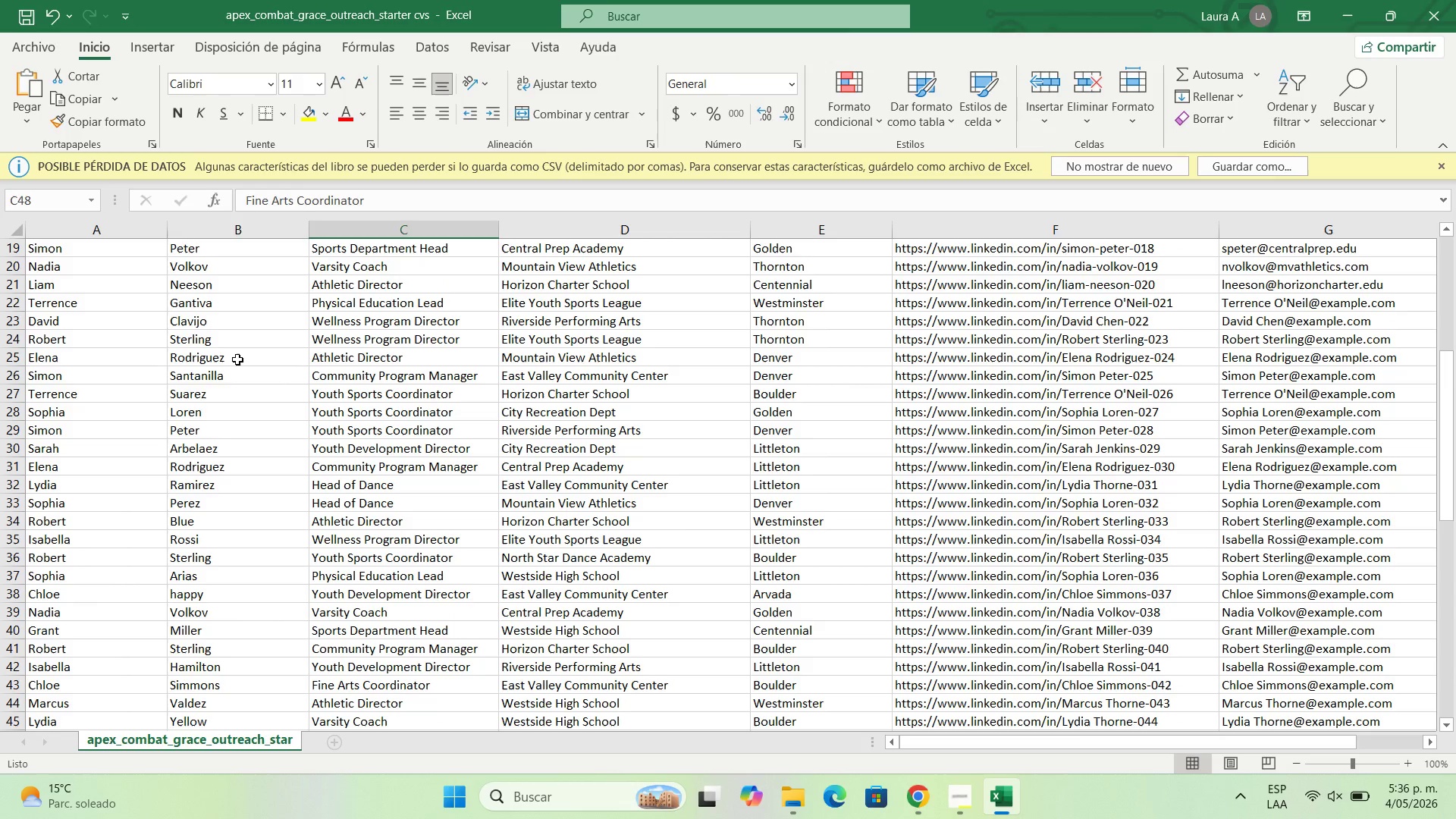 
double_click([237, 359])
 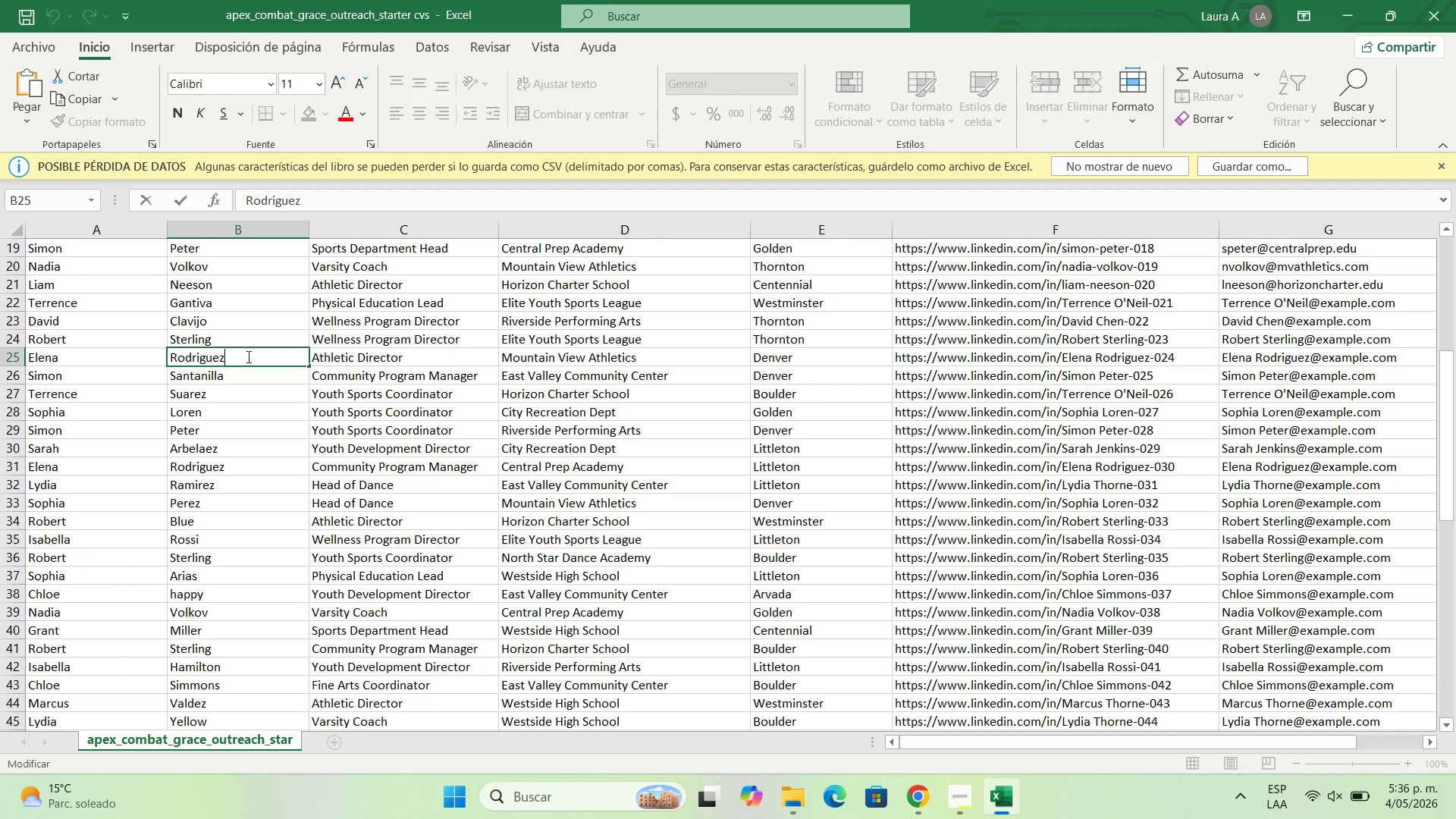 
left_click_drag(start_coordinate=[247, 356], to_coordinate=[168, 353])
 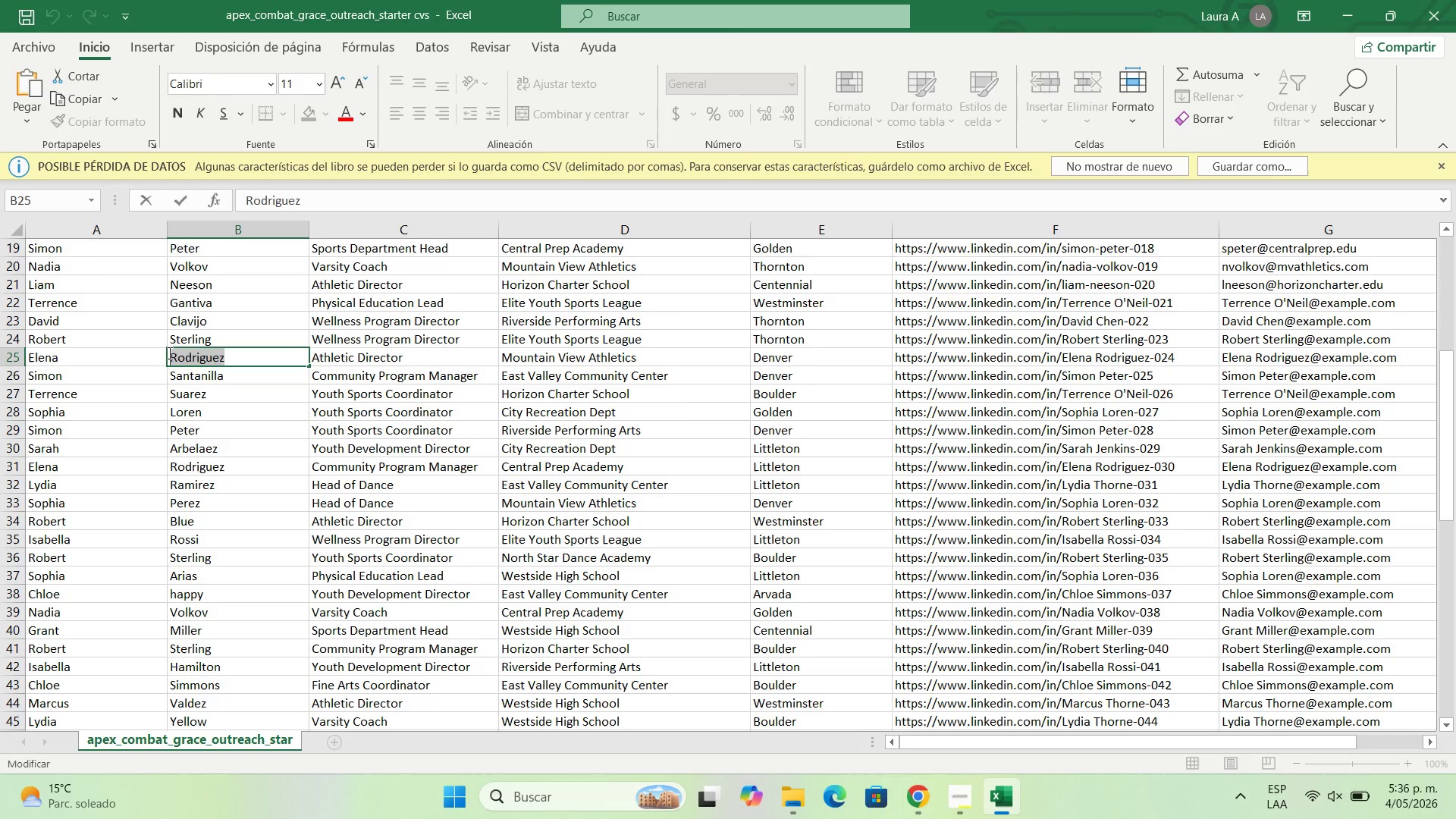 
key(Backspace)
type(Galeano)
 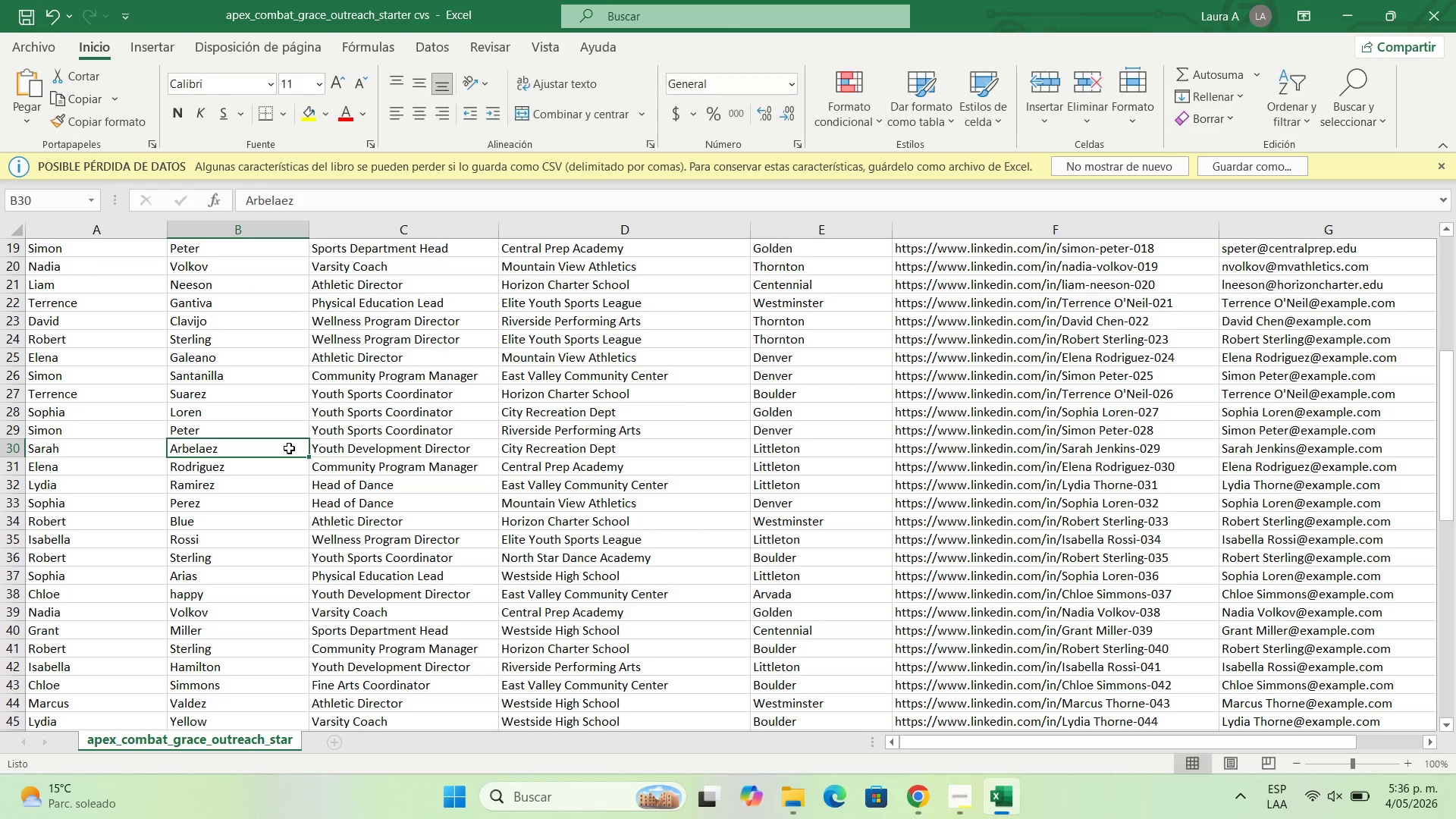 
scroll: coordinate [273, 468], scroll_direction: down, amount: 9.0
 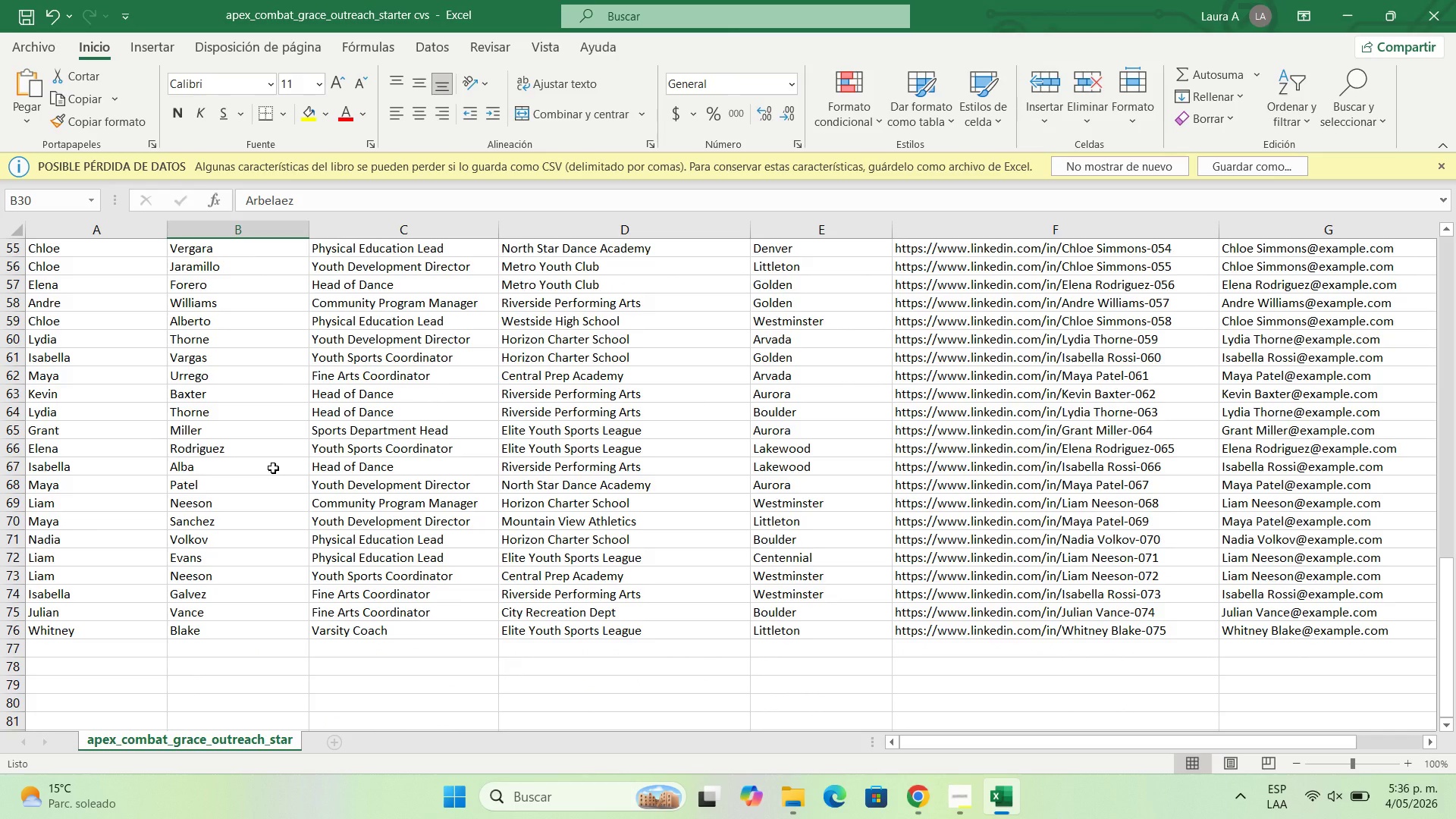 
scroll: coordinate [212, 591], scroll_direction: up, amount: 5.0
 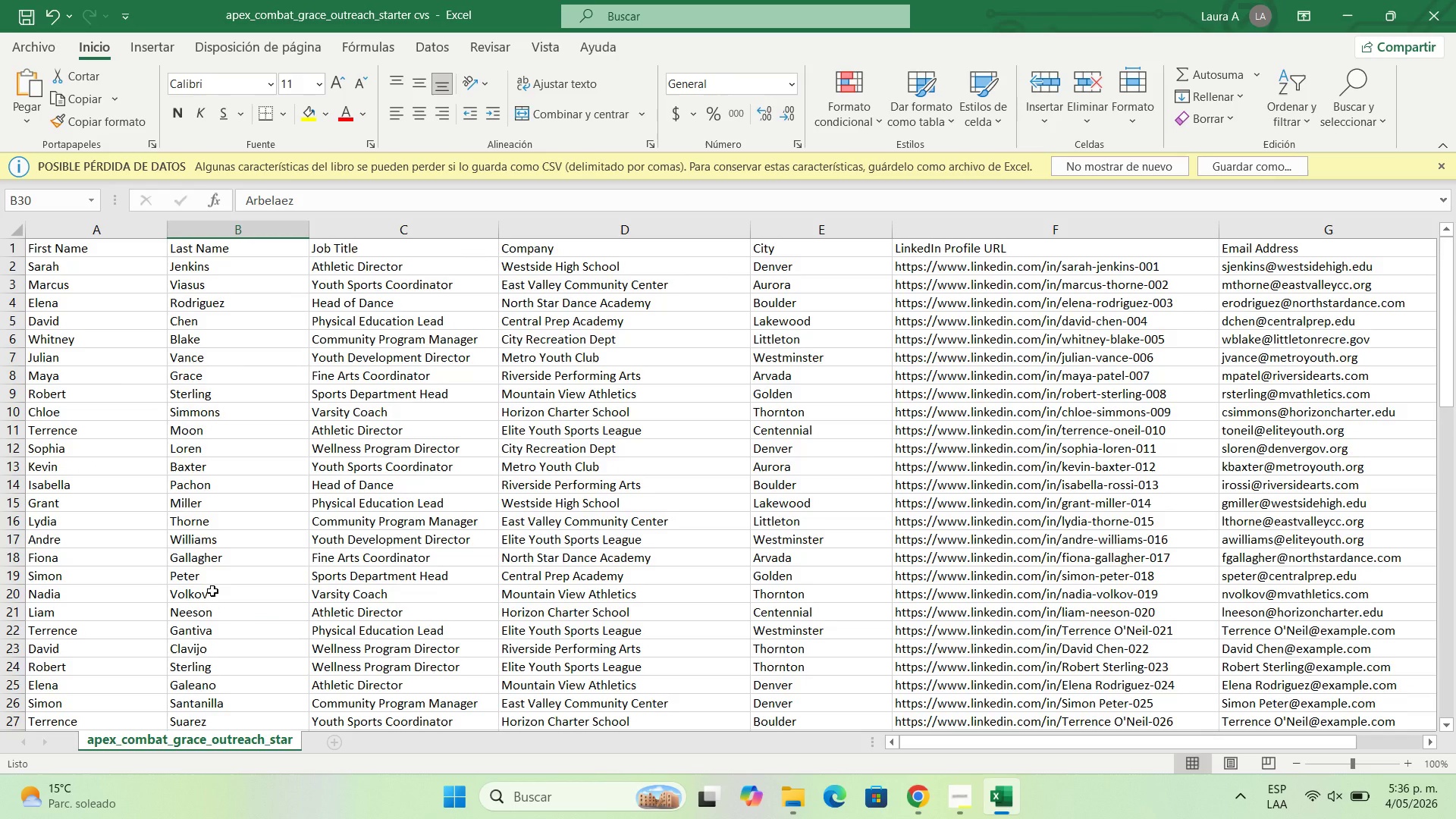 
double_click([228, 338])
 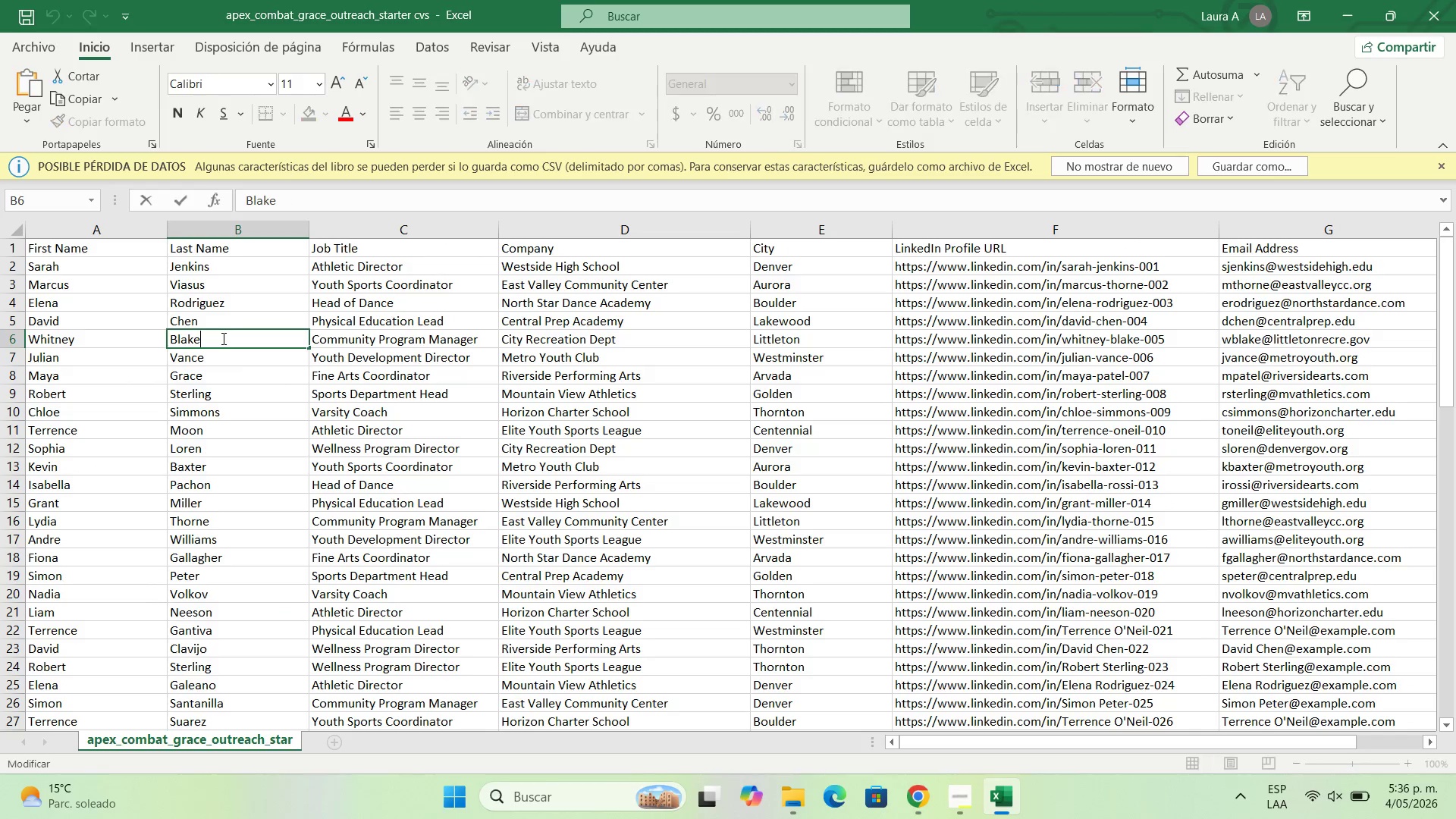 
left_click_drag(start_coordinate=[222, 338], to_coordinate=[165, 334])
 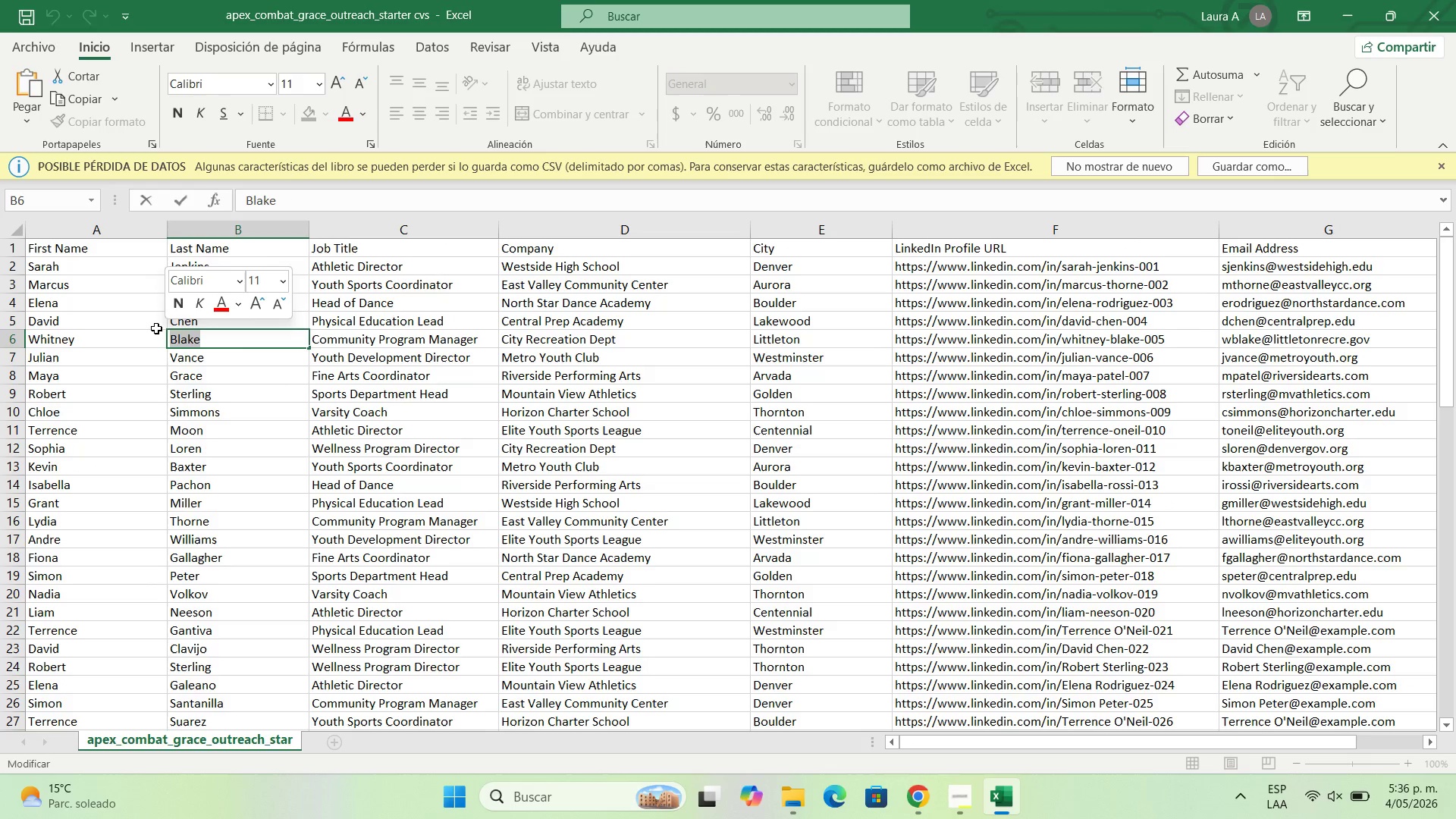 
key(Backspace)
type(Chanle)
key(Backspace)
key(Backspace)
type(del)
 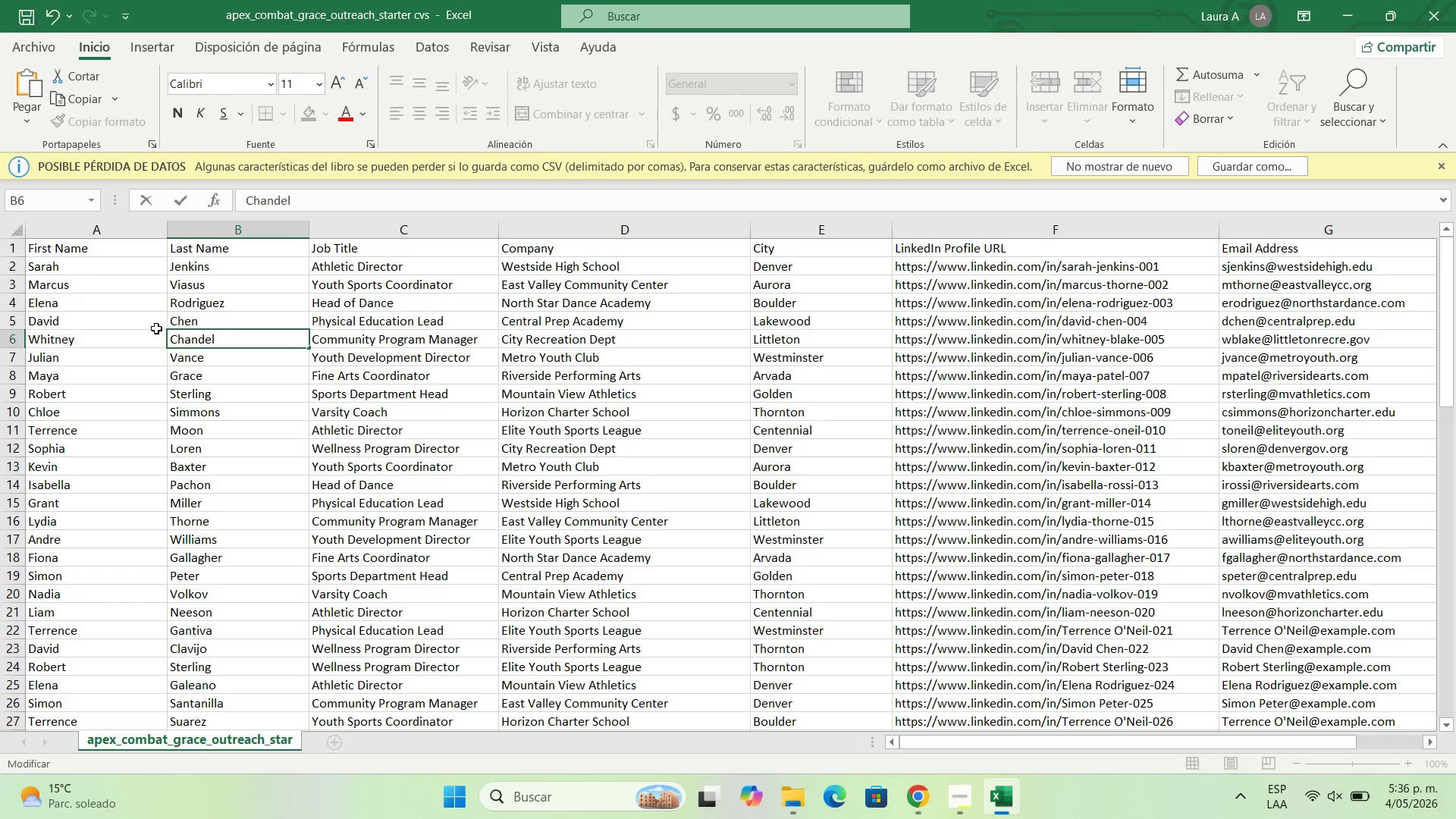 
key(Enter)
 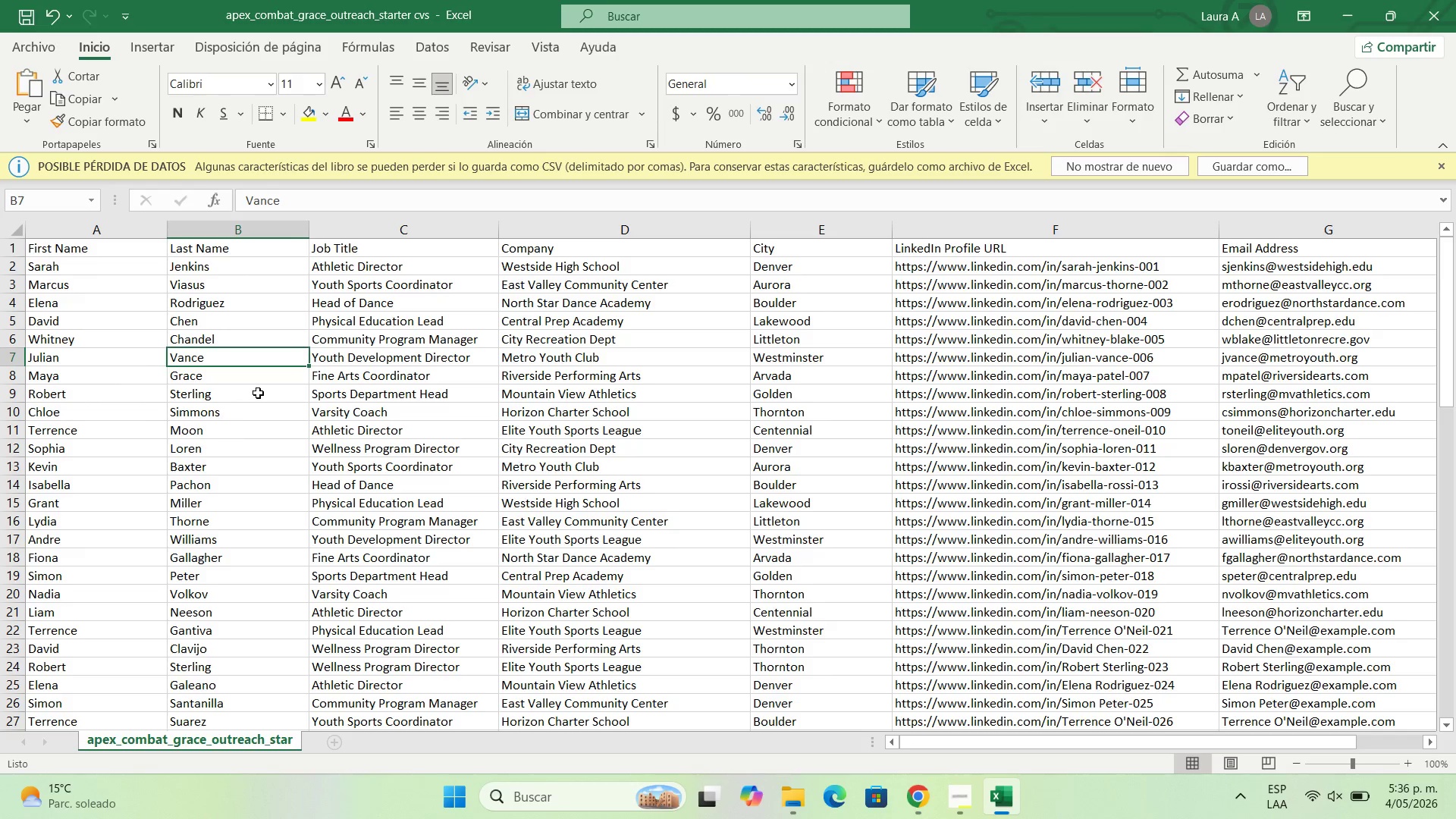 
scroll: coordinate [259, 393], scroll_direction: down, amount: 12.0
 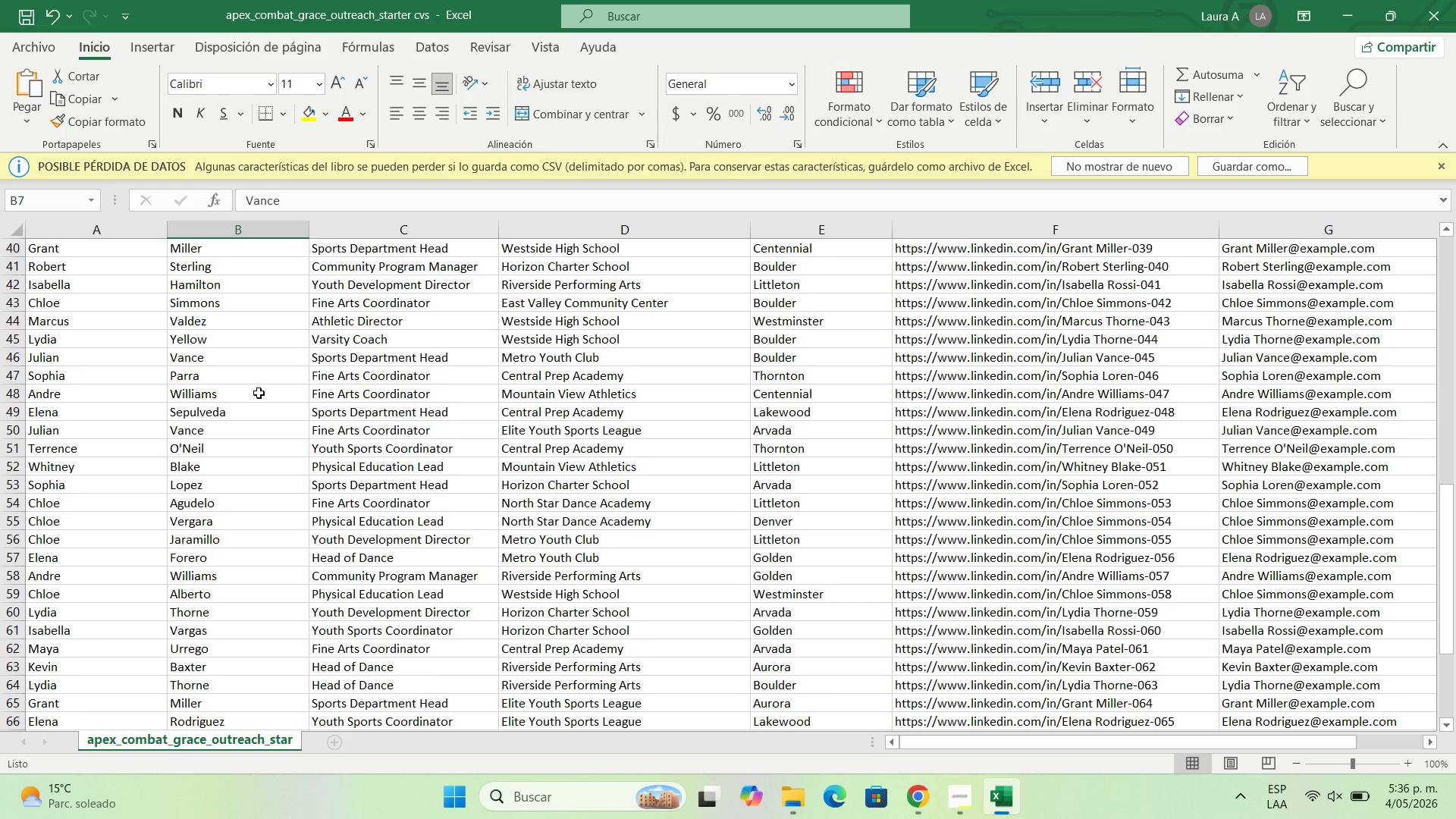 
scroll: coordinate [259, 393], scroll_direction: up, amount: 15.0
 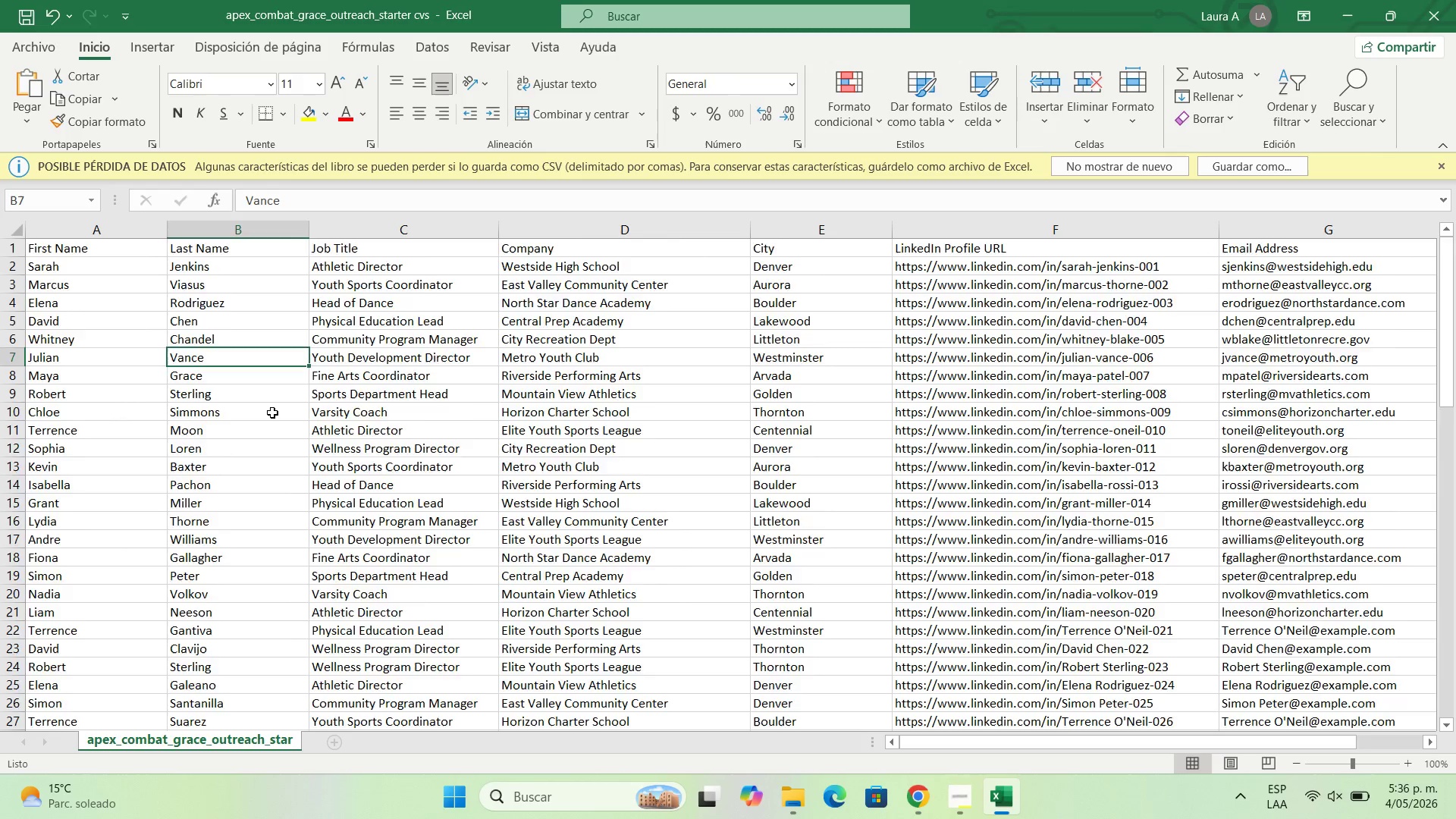 
scroll: coordinate [299, 423], scroll_direction: down, amount: 8.0
 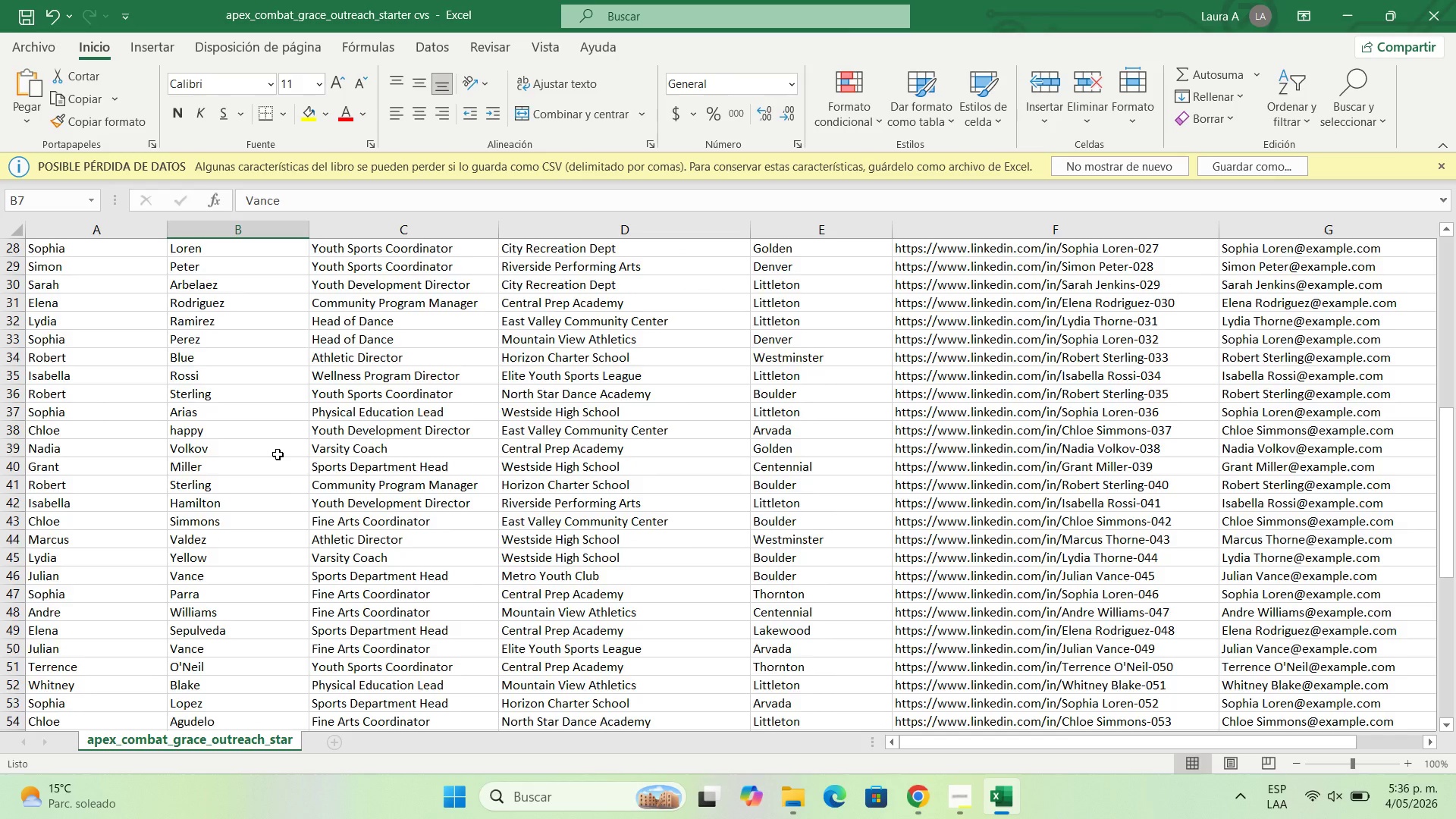 
scroll: coordinate [278, 454], scroll_direction: up, amount: 9.0
 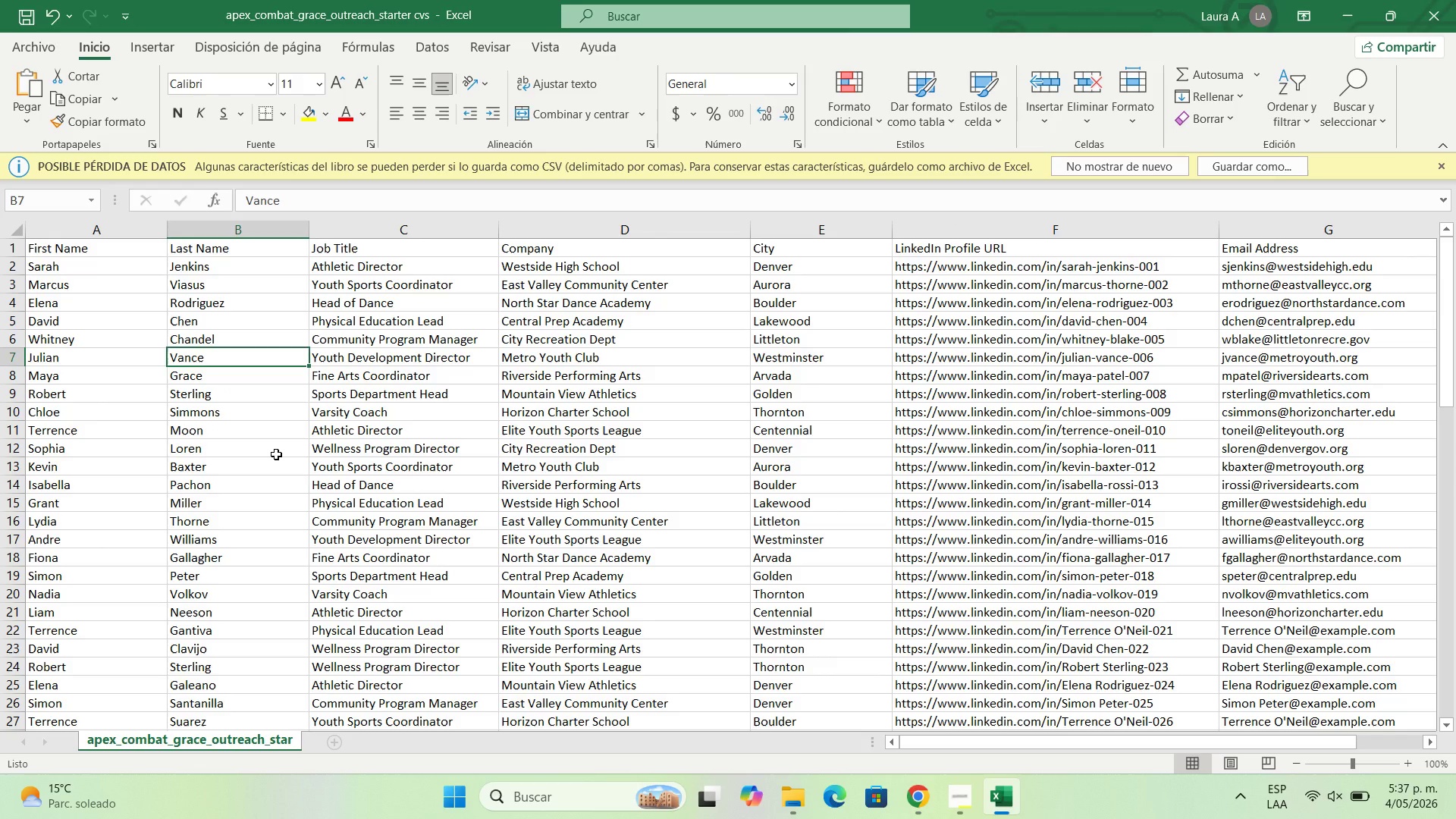 
scroll: coordinate [276, 454], scroll_direction: none, amount: 0.0
 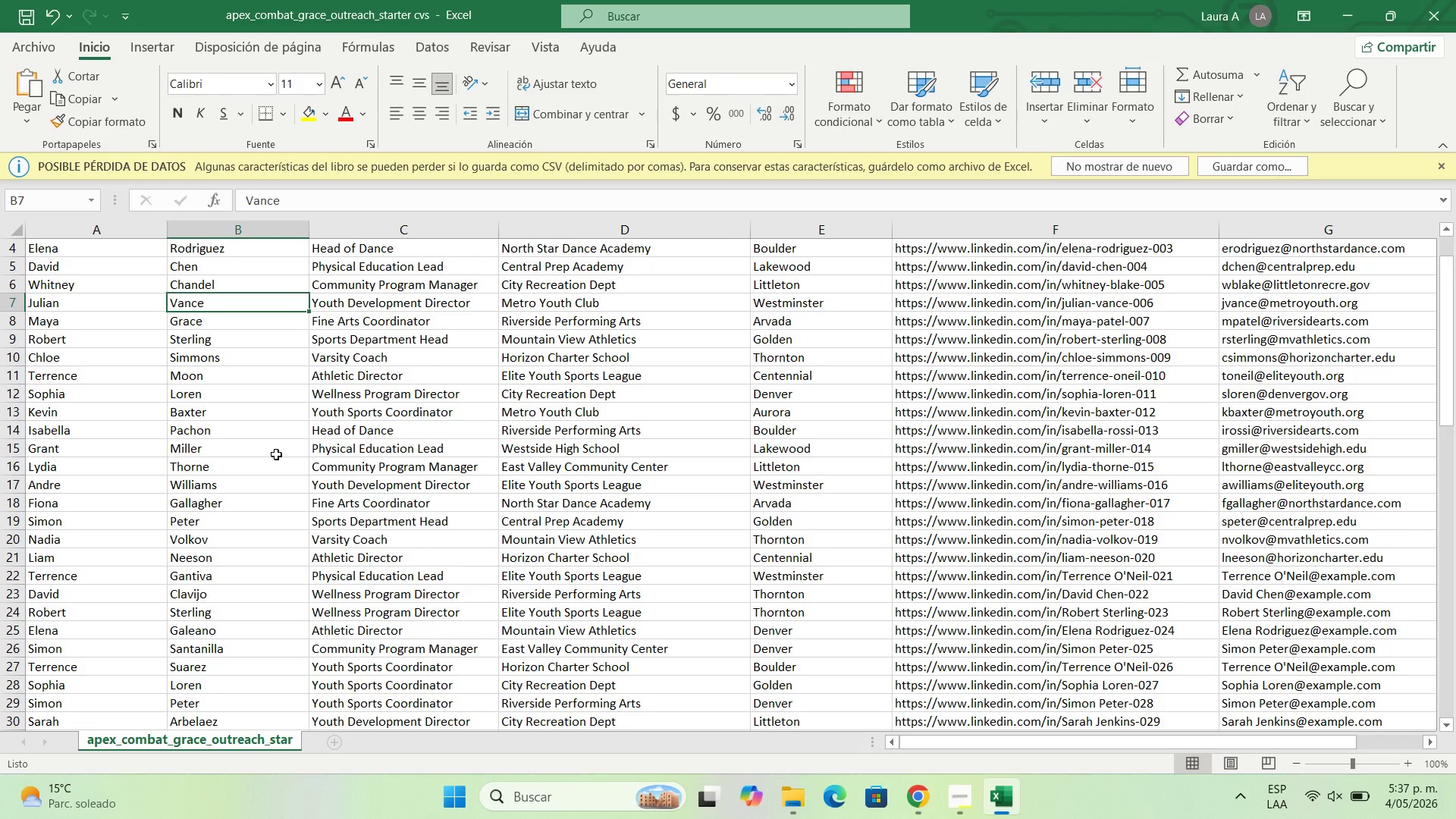 
scroll: coordinate [276, 454], scroll_direction: down, amount: 16.0
 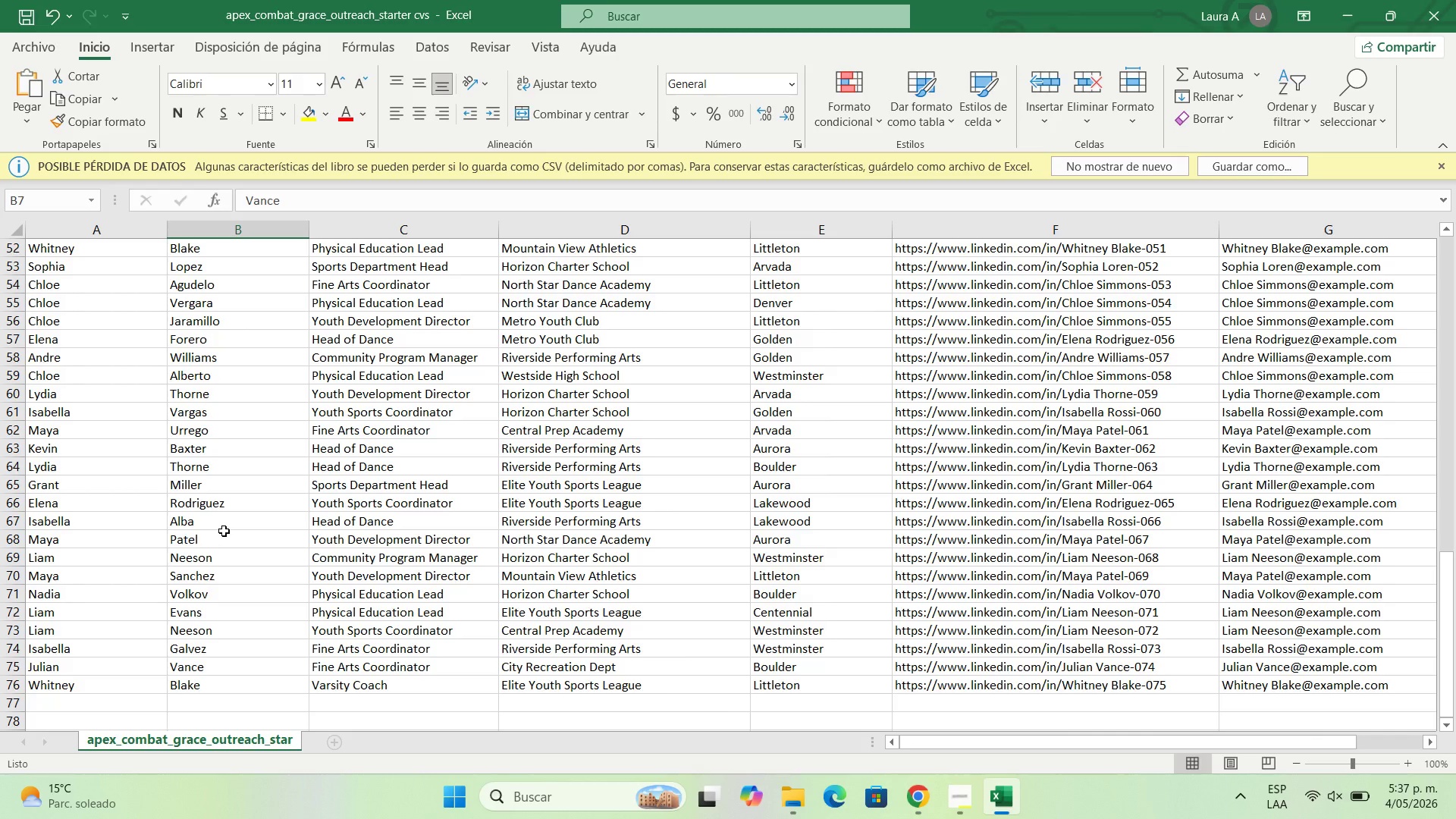 
wait(5.13)
 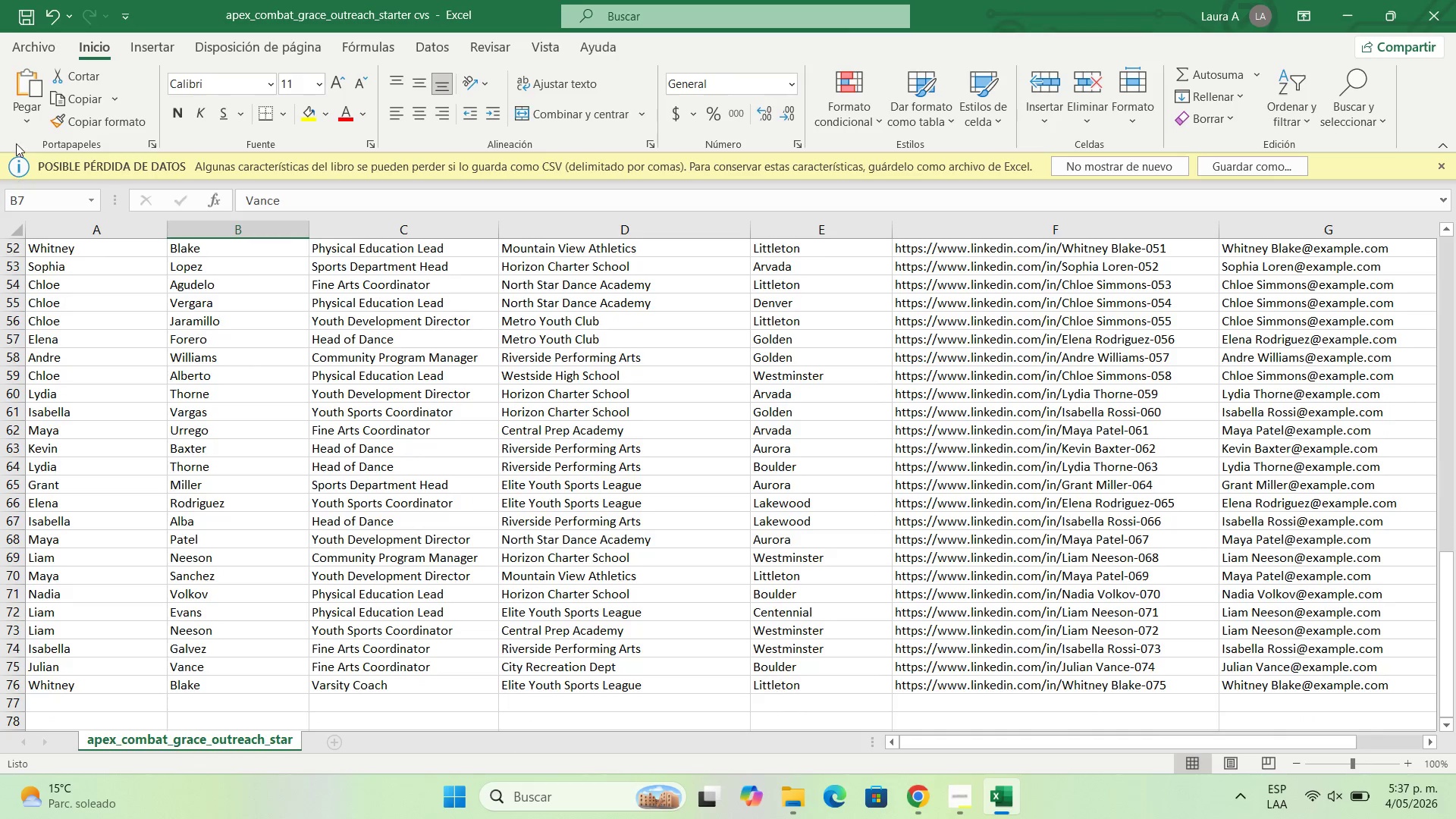 
scroll: coordinate [215, 557], scroll_direction: up, amount: 17.0
 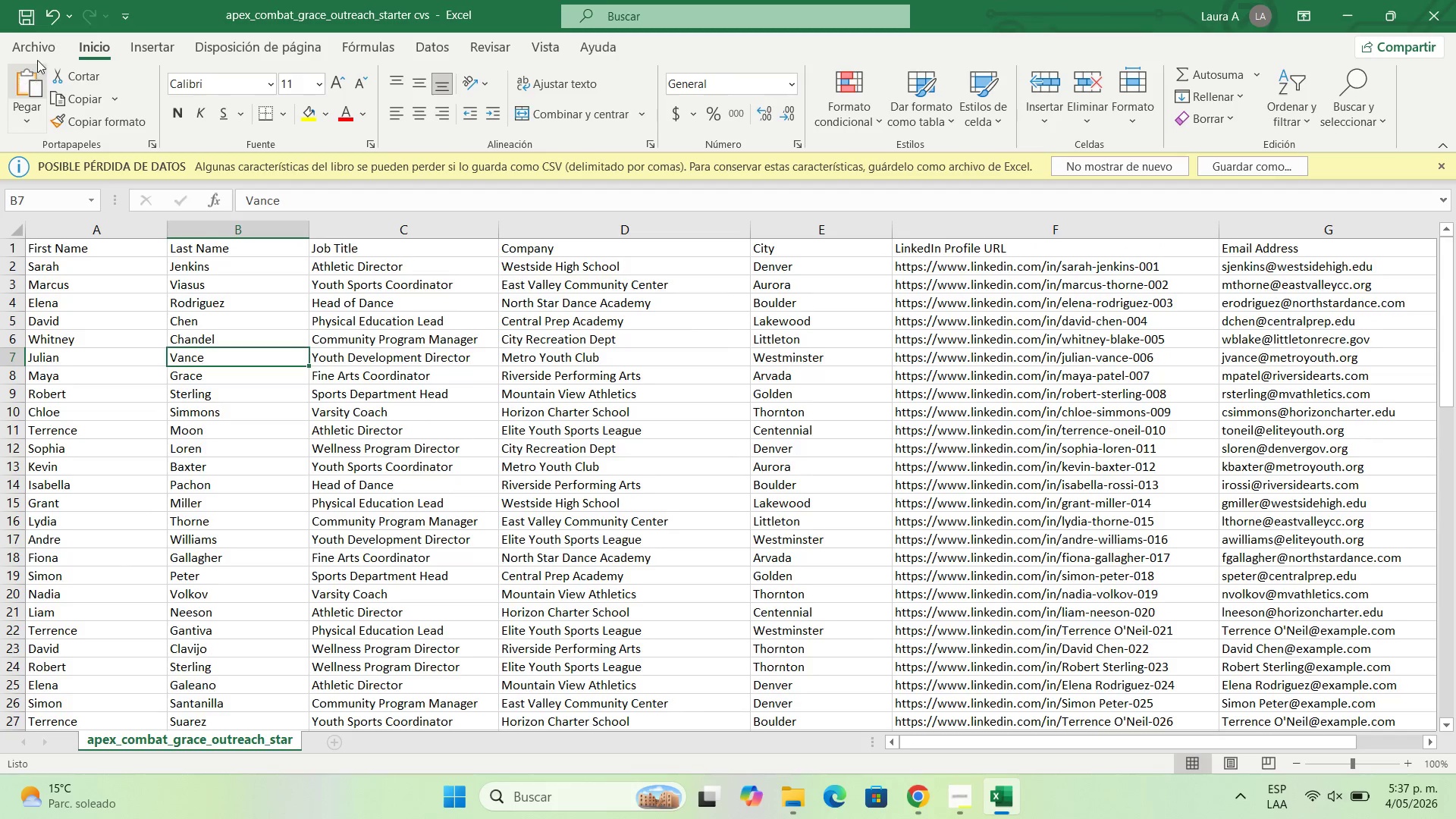 
left_click([38, 57])